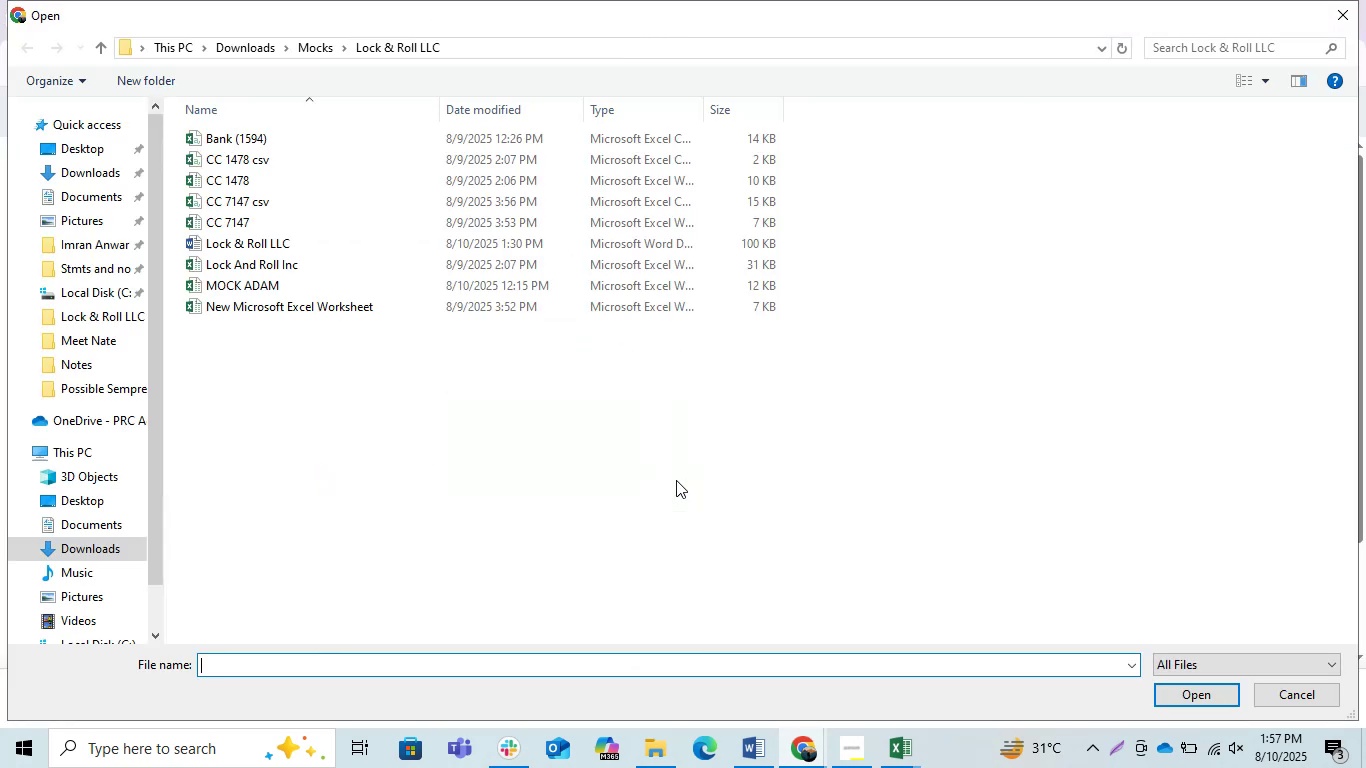 
left_click([450, 417])
 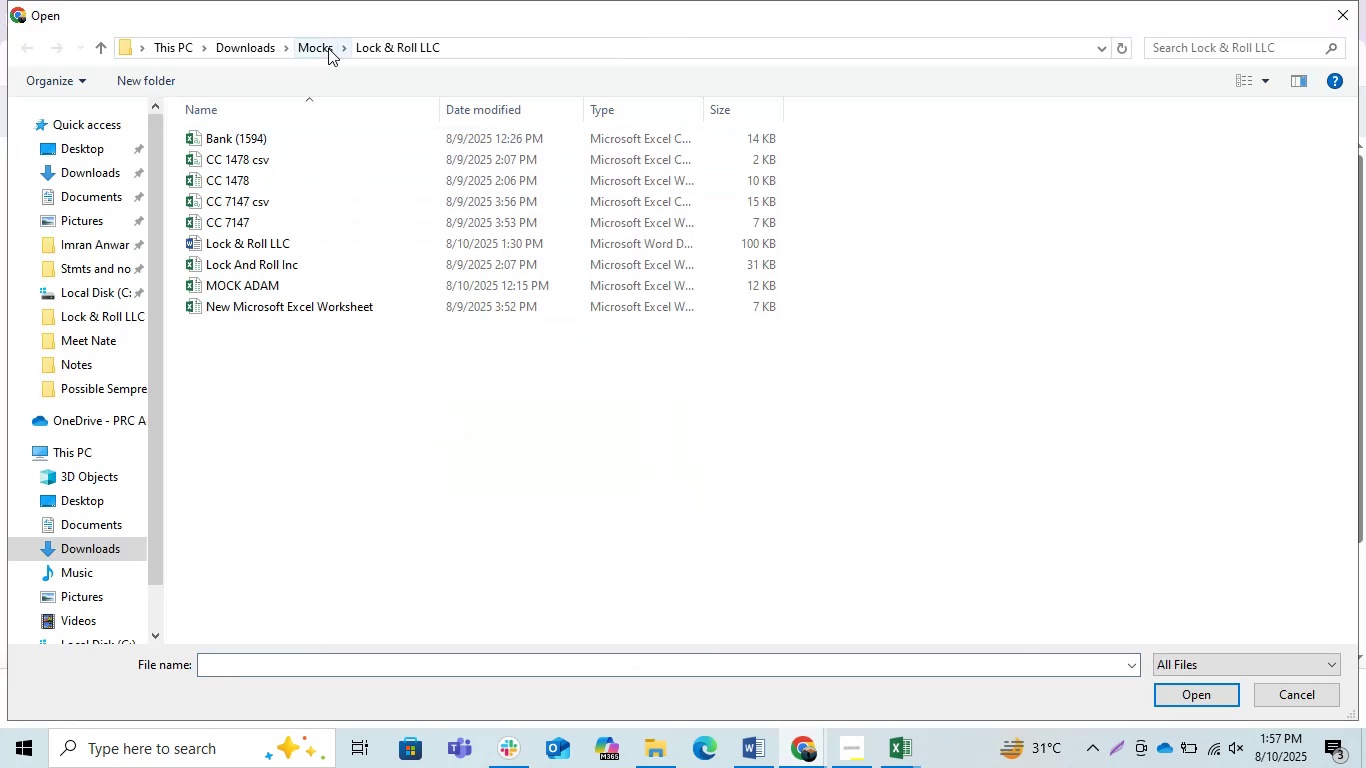 
left_click([316, 44])
 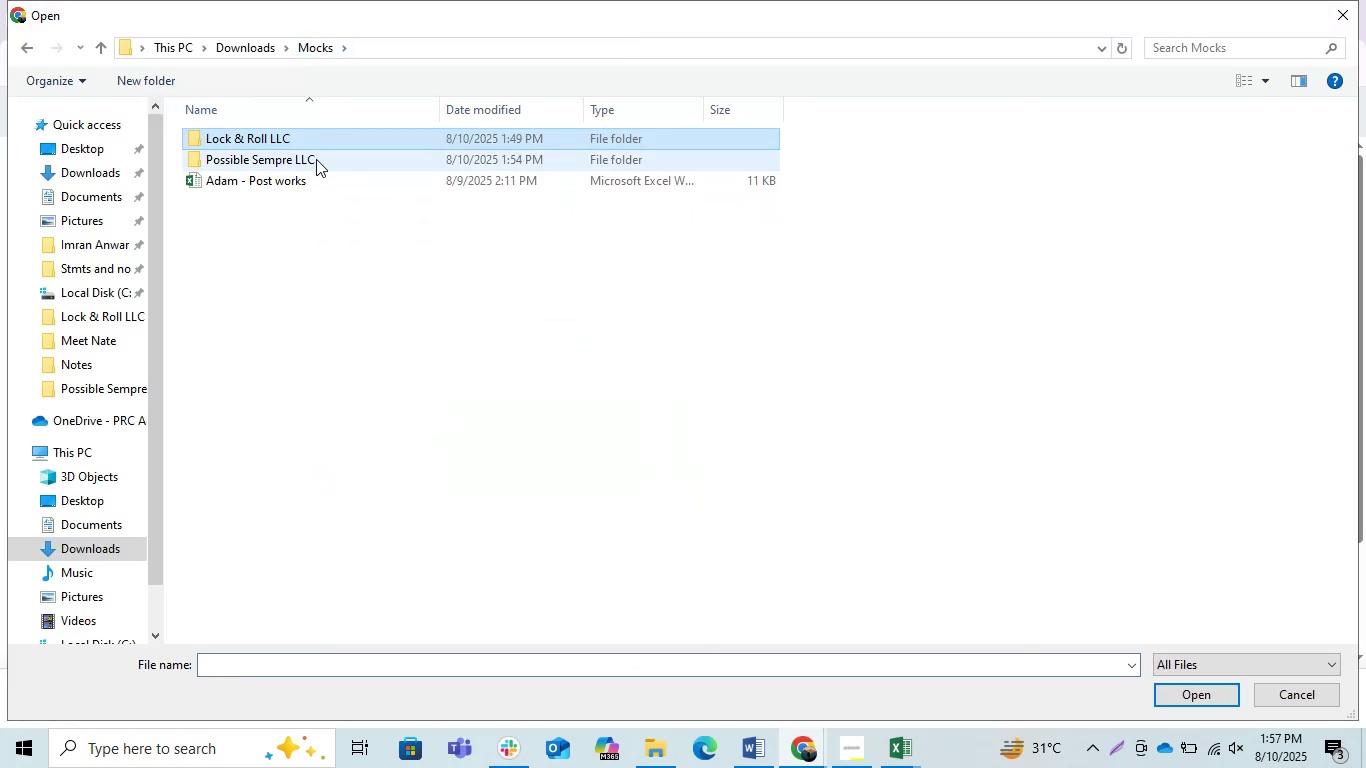 
double_click([316, 159])
 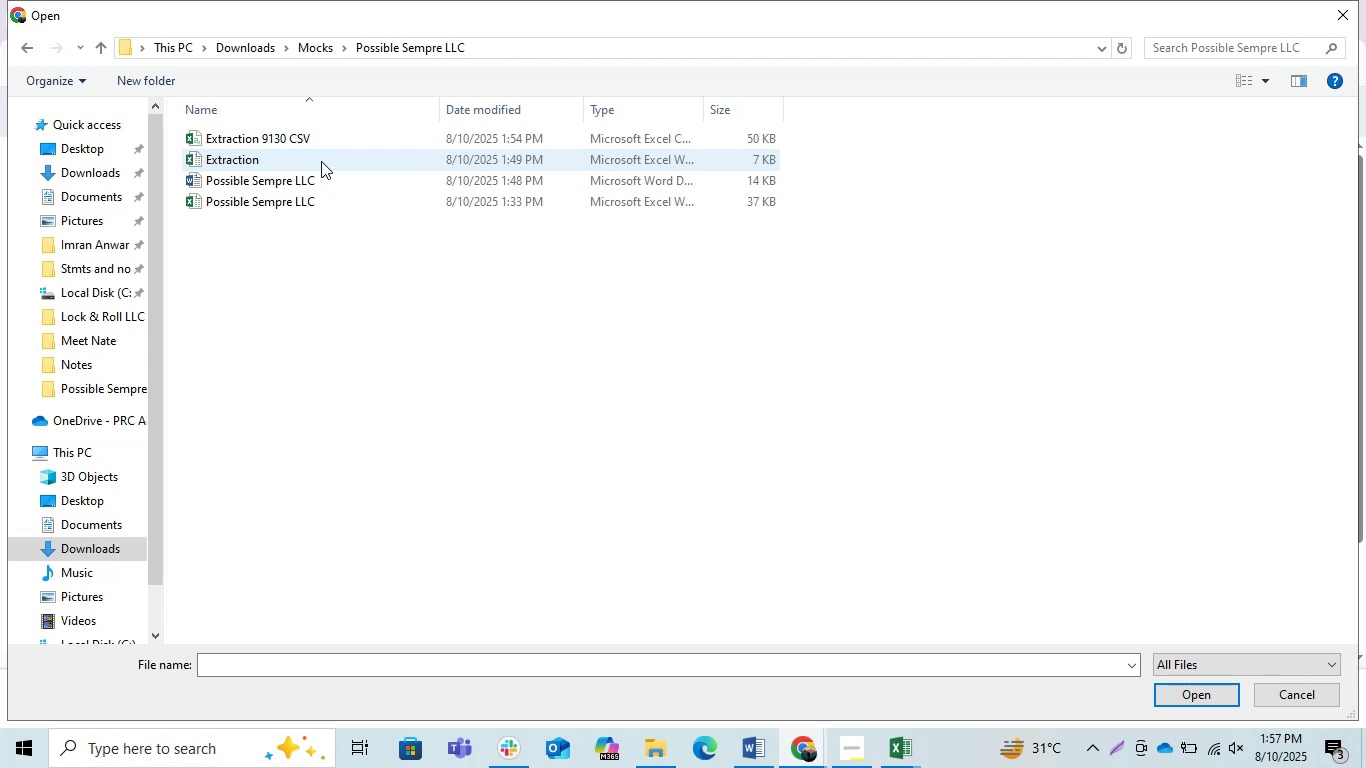 
left_click([330, 142])
 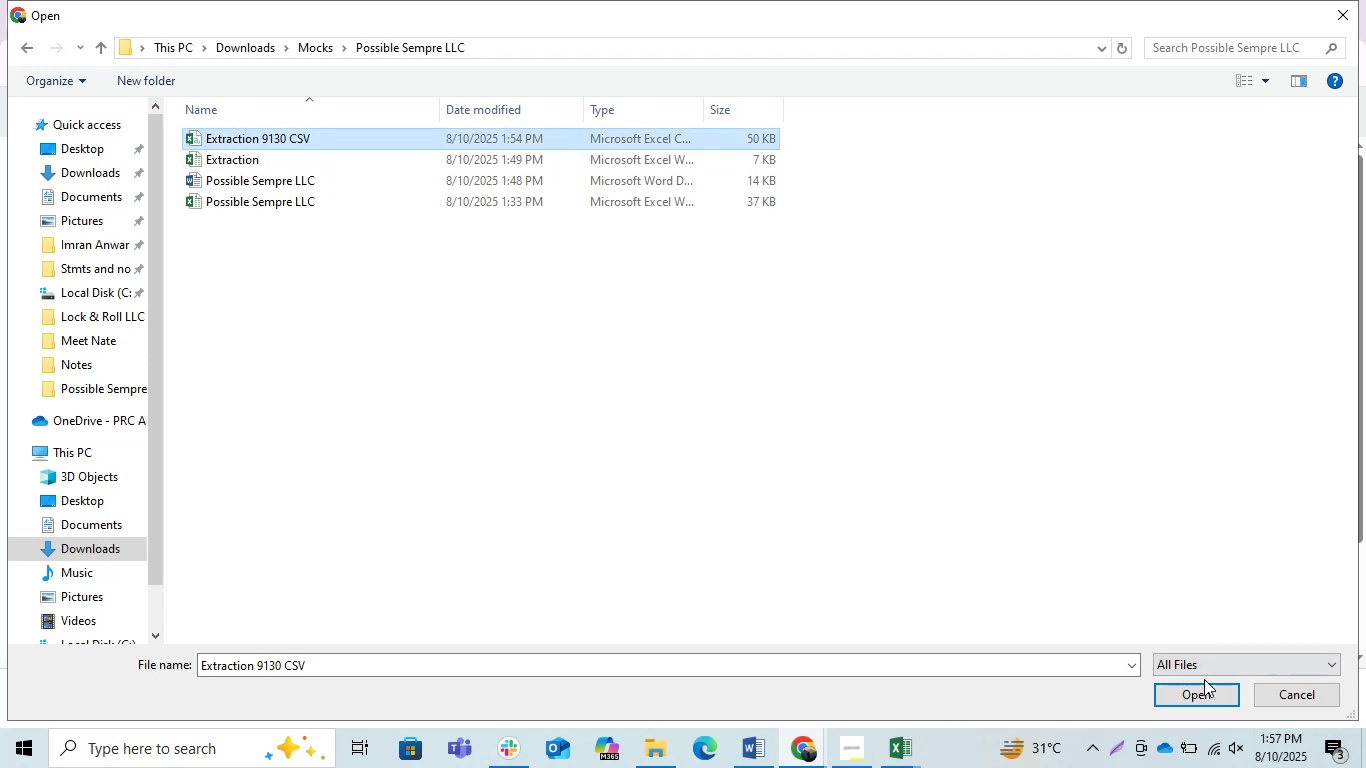 
left_click([1195, 695])
 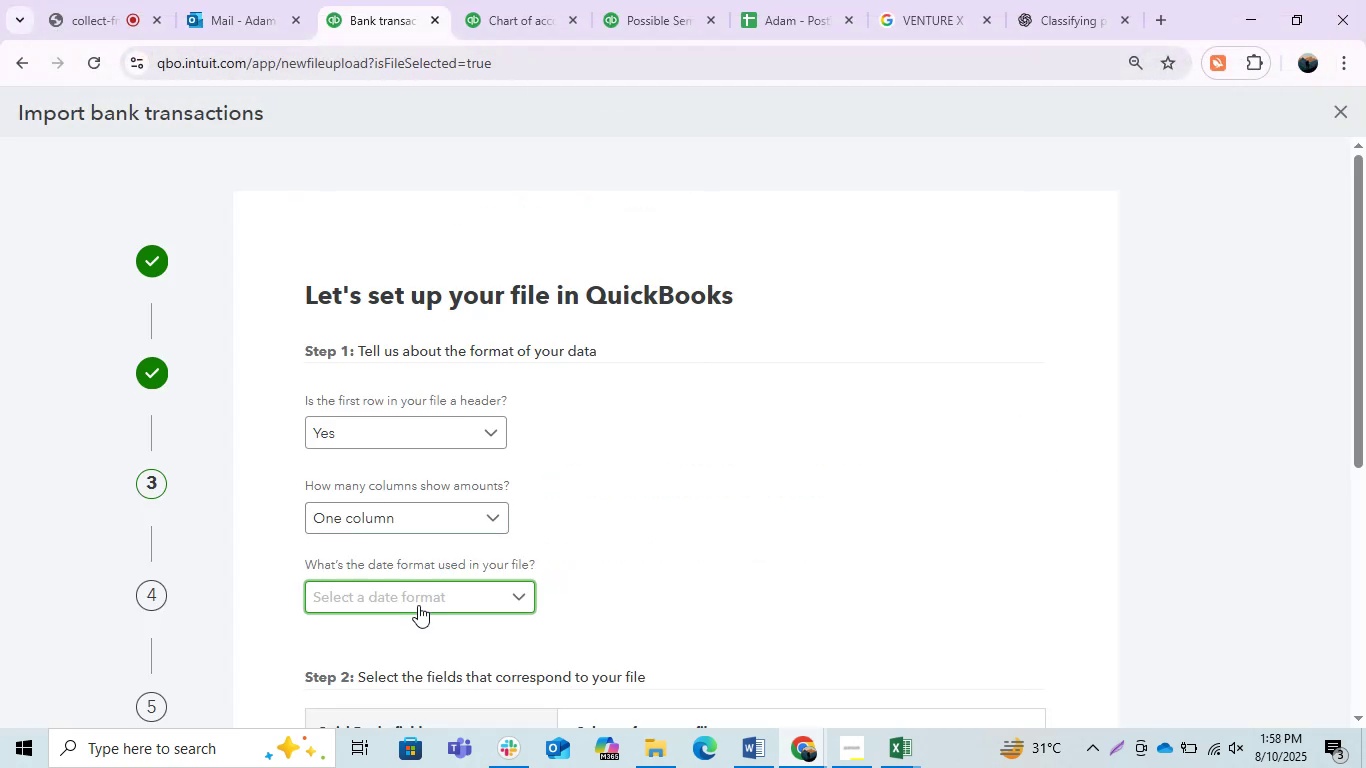 
wait(5.17)
 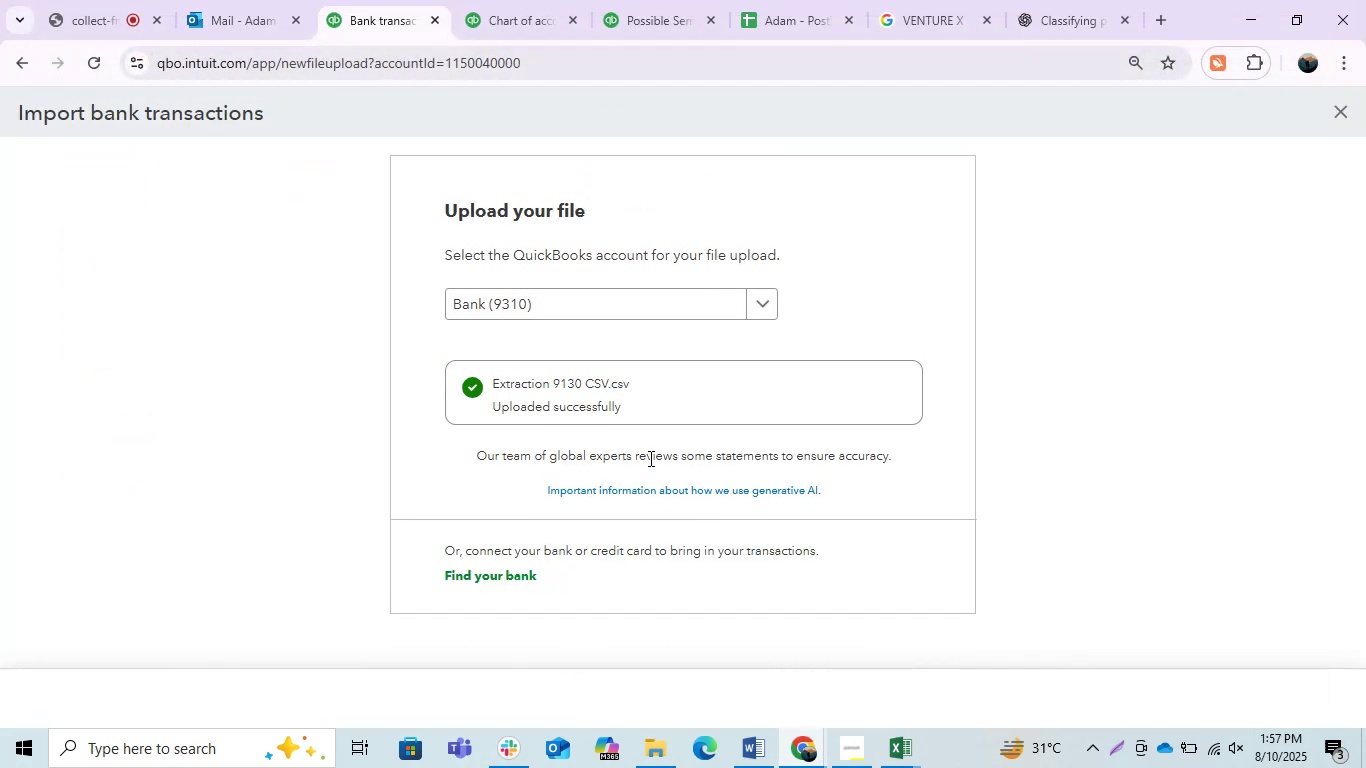 
left_click([710, 513])
 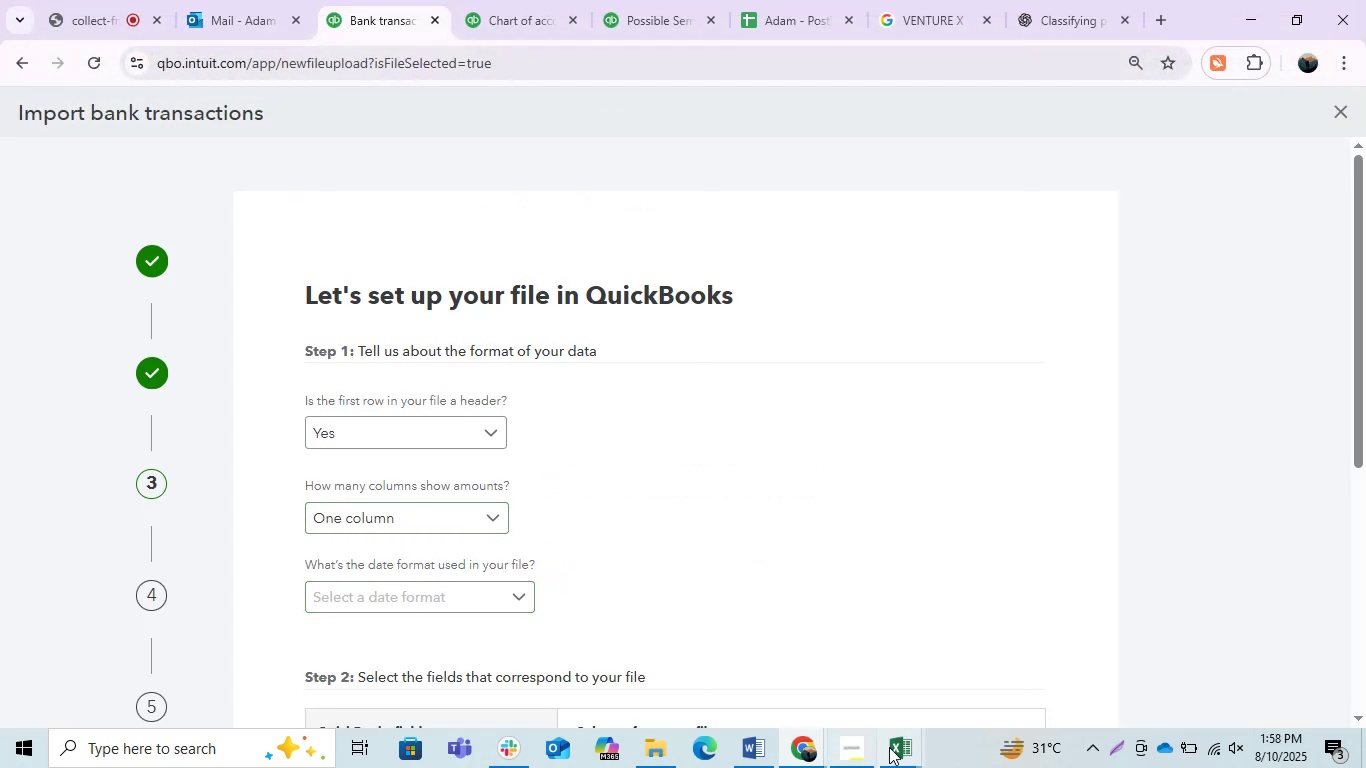 
left_click([891, 747])
 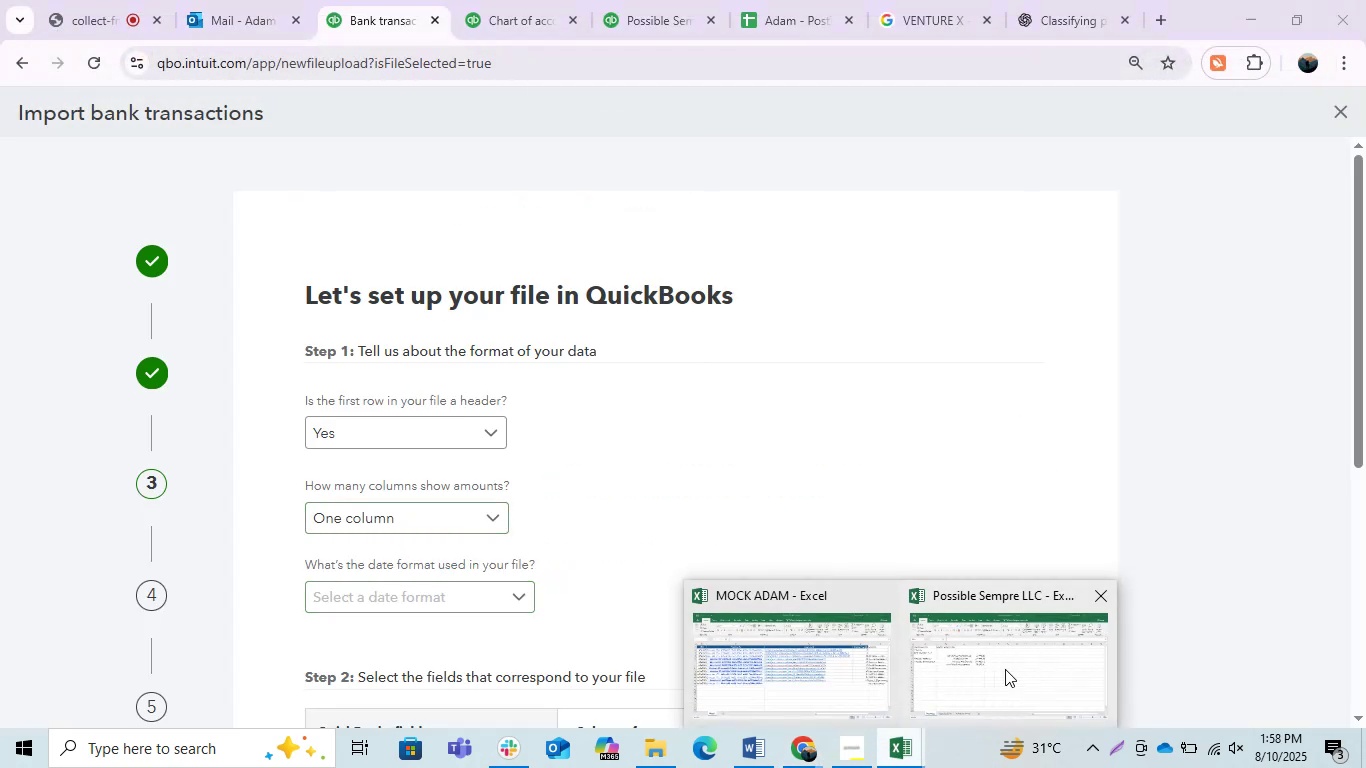 
left_click([1005, 669])
 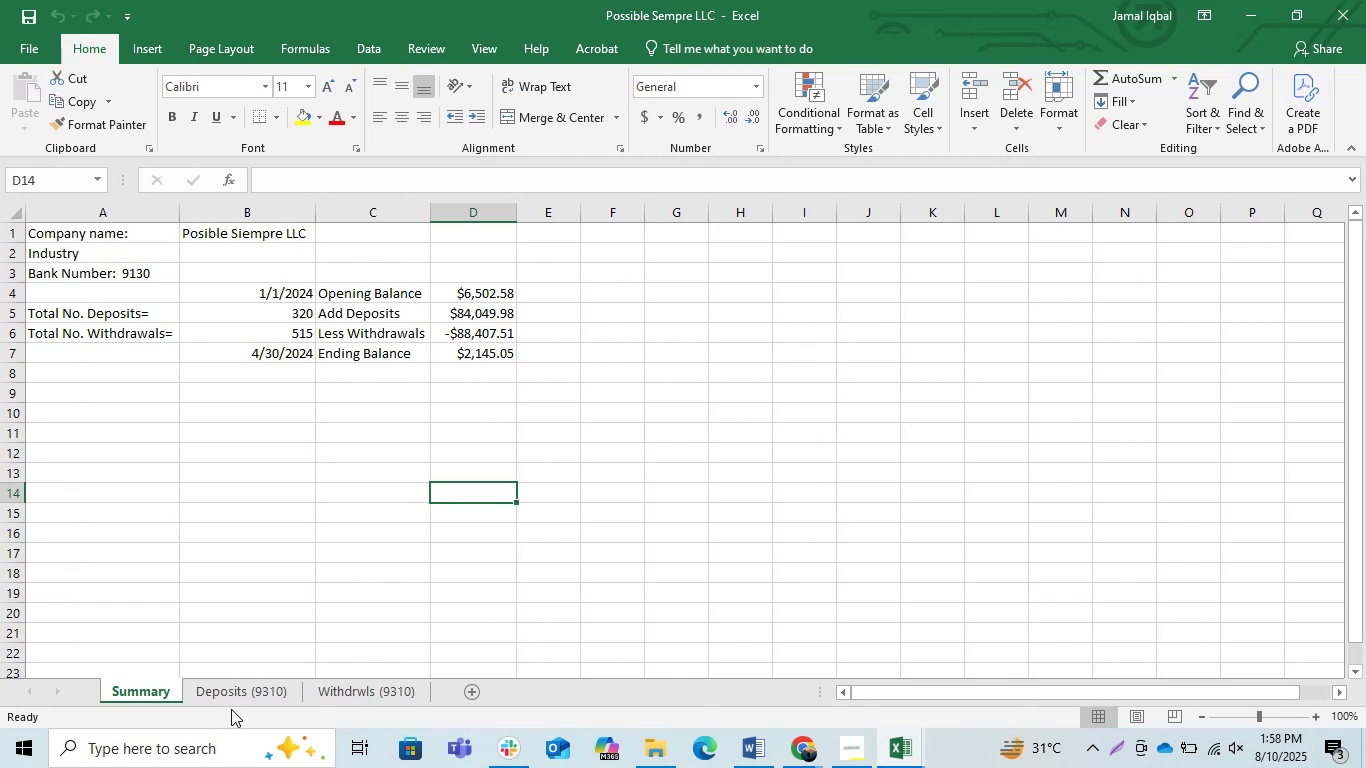 
left_click([224, 687])
 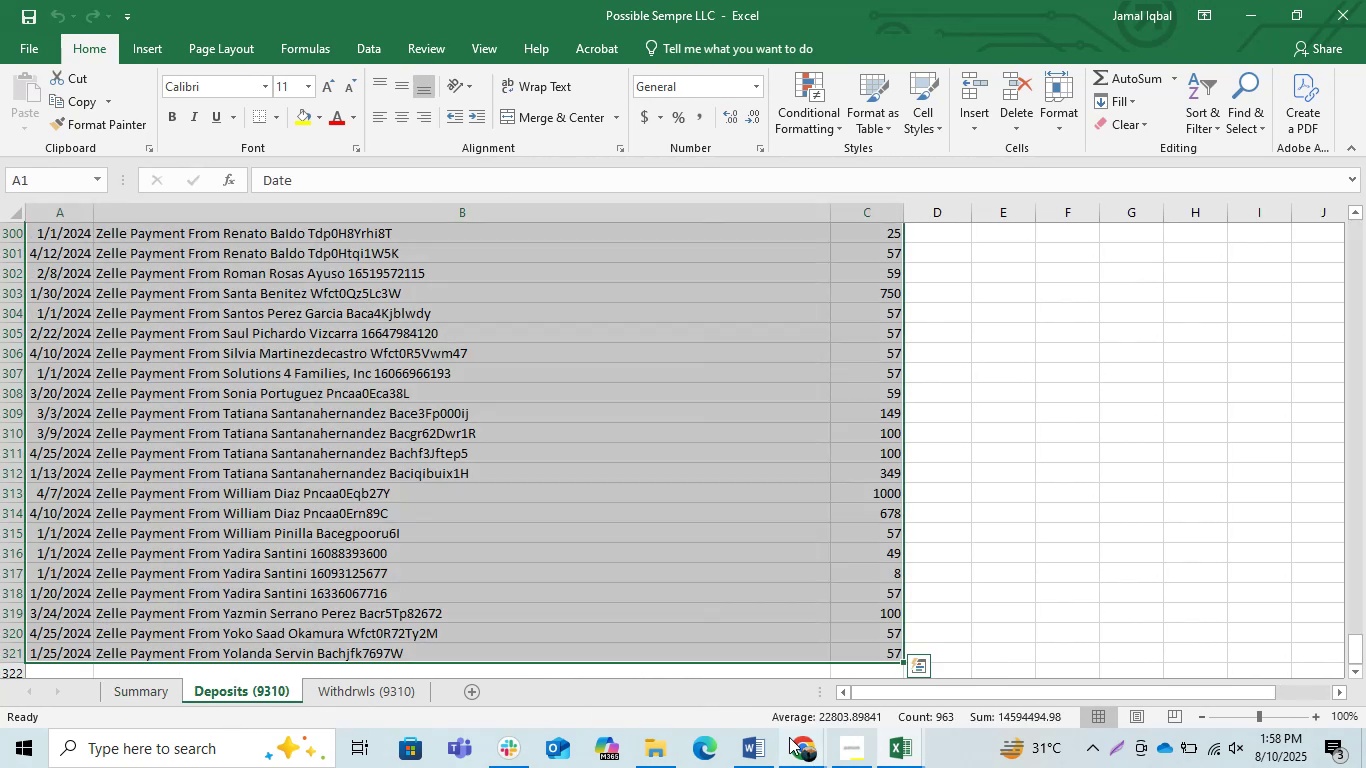 
double_click([679, 673])
 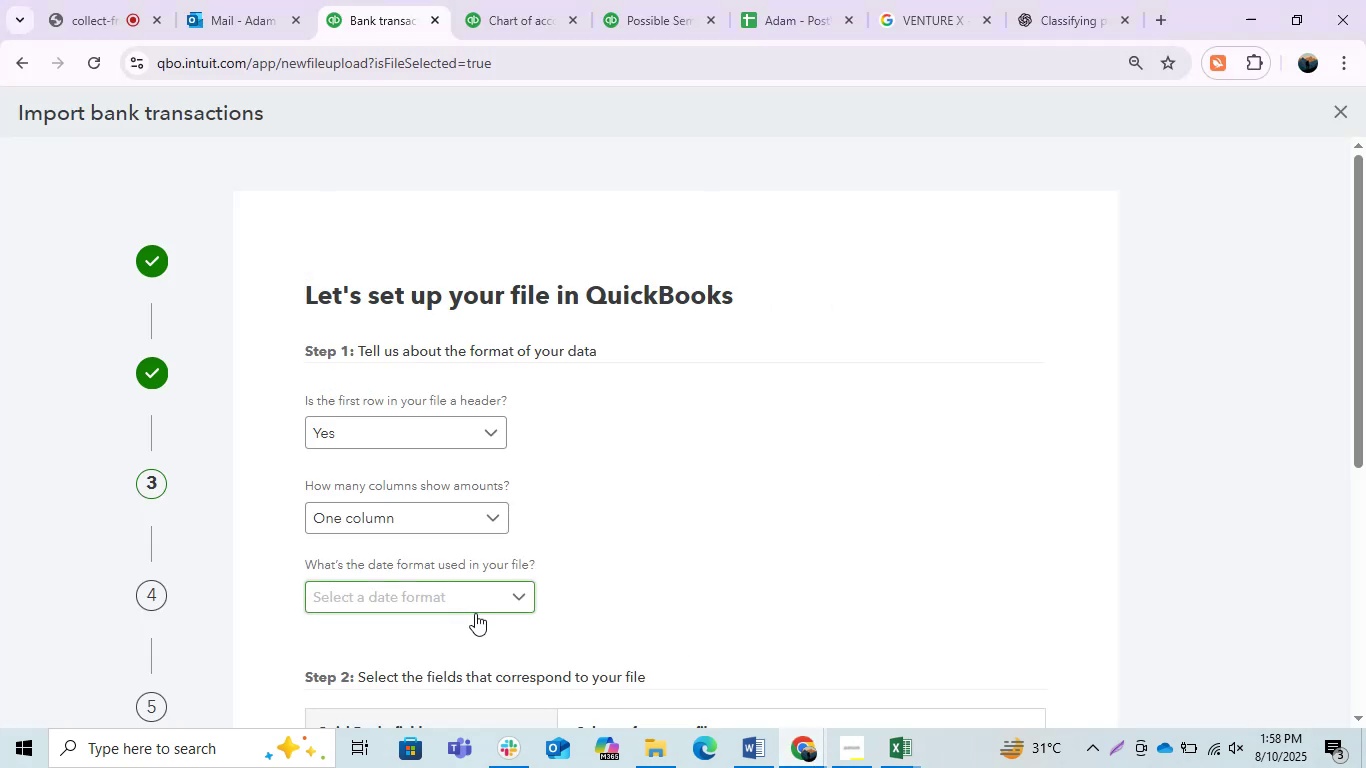 
left_click([453, 606])
 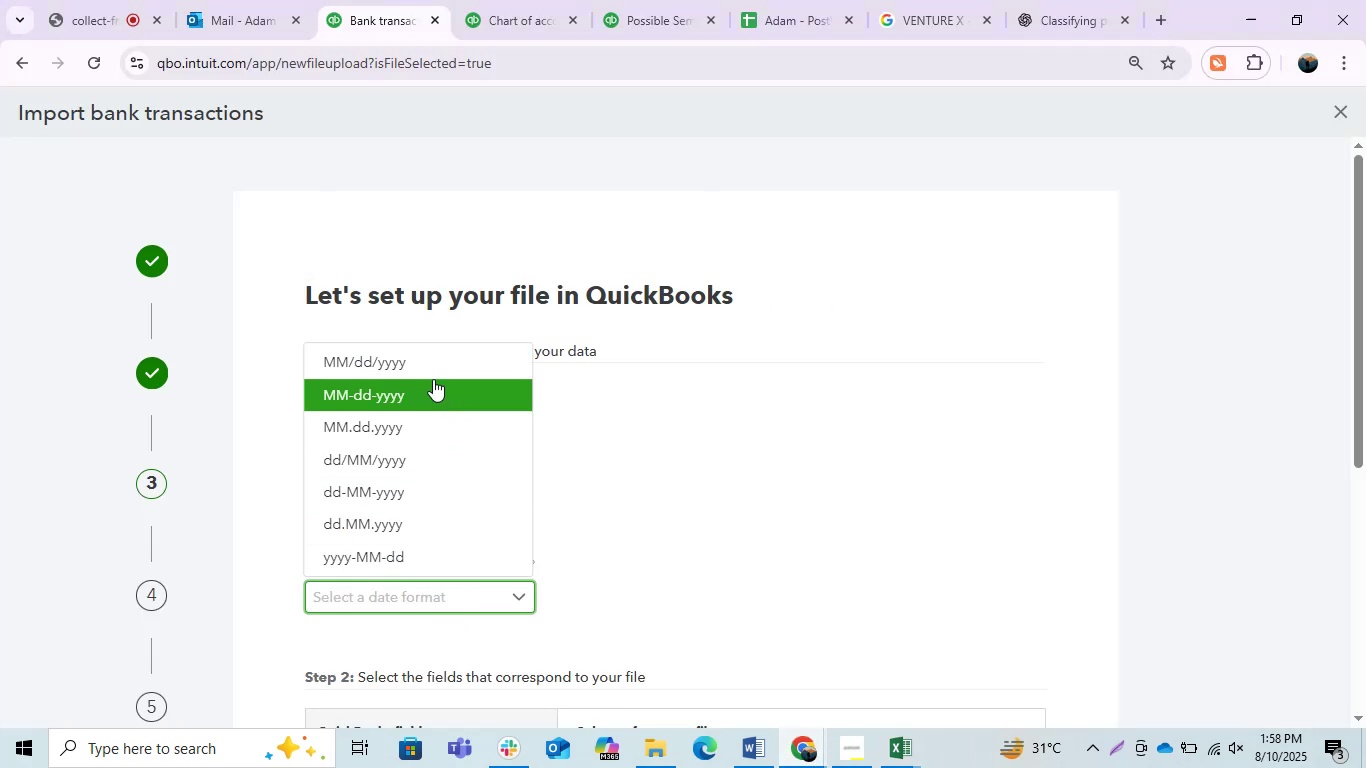 
left_click([426, 363])
 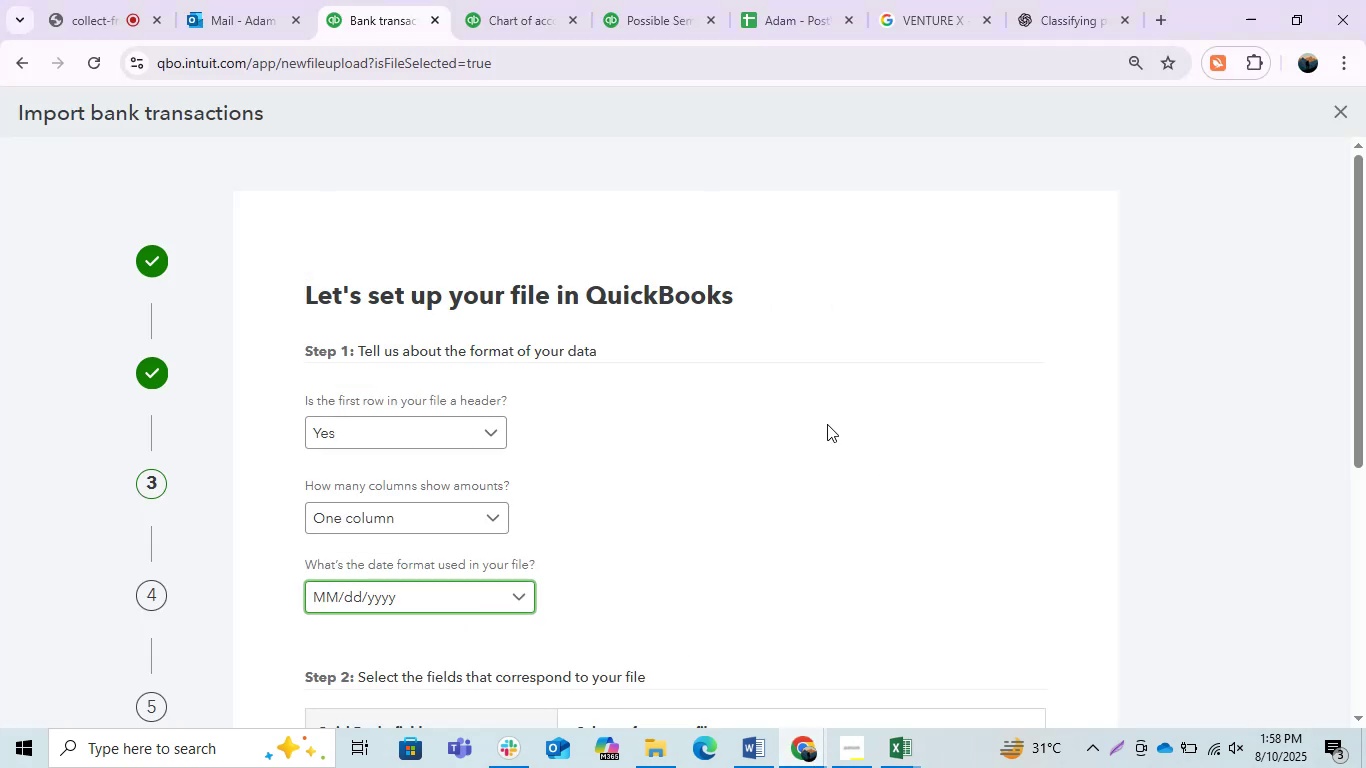 
scroll: coordinate [817, 410], scroll_direction: down, amount: 3.0
 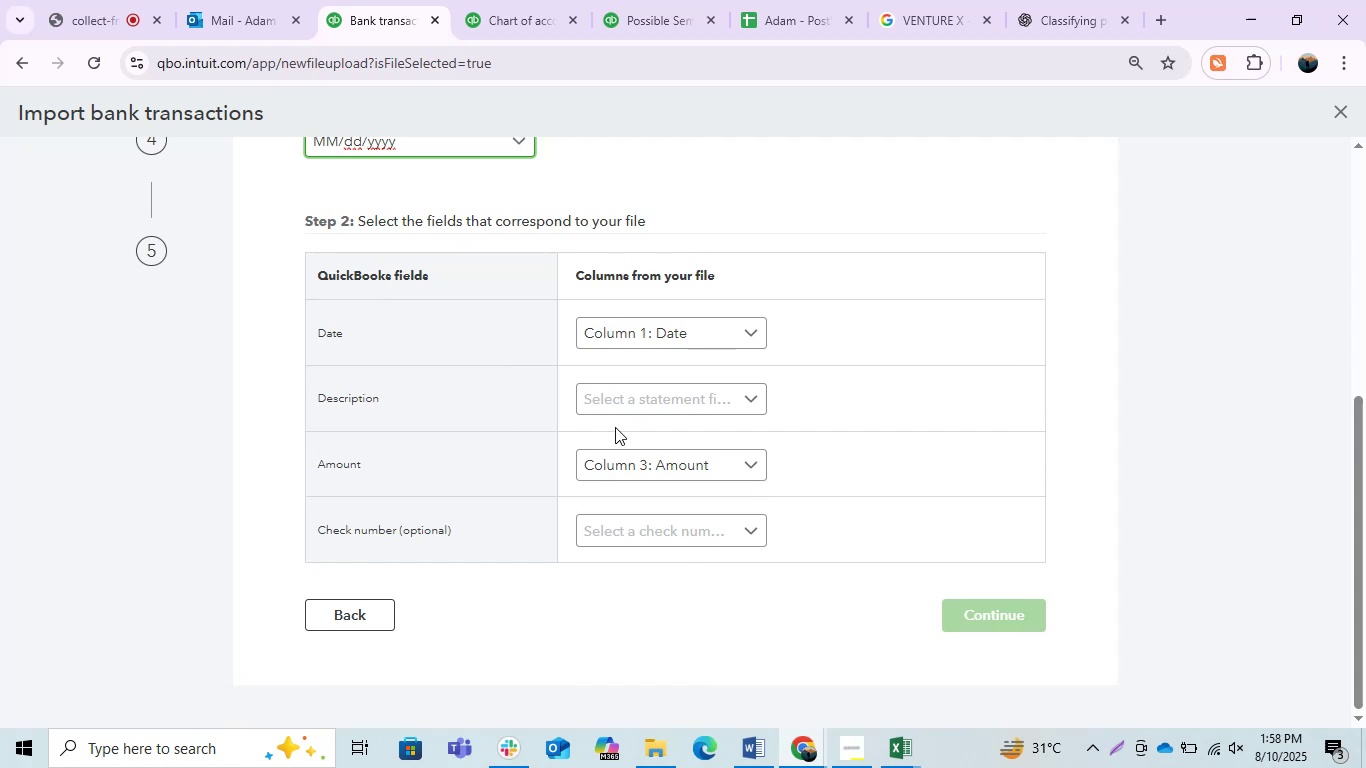 
left_click([622, 400])
 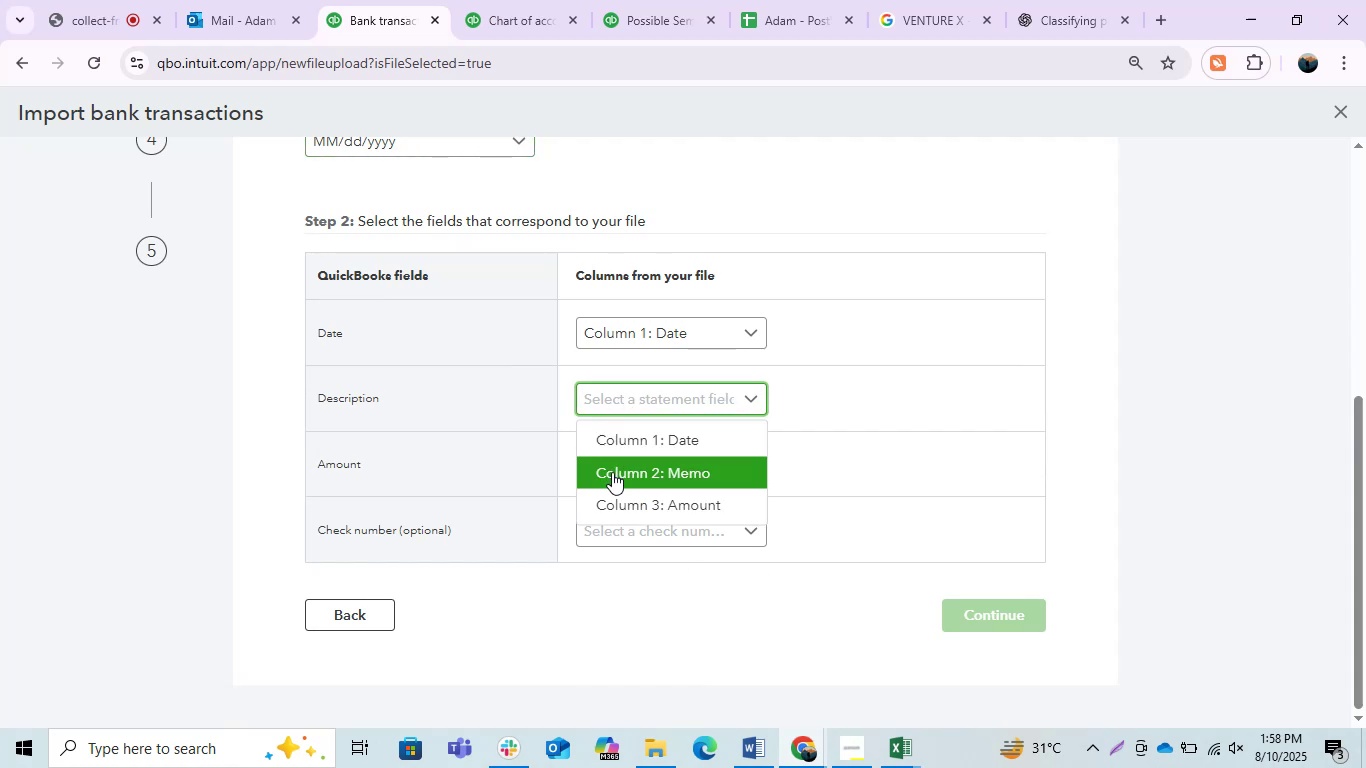 
left_click([612, 472])
 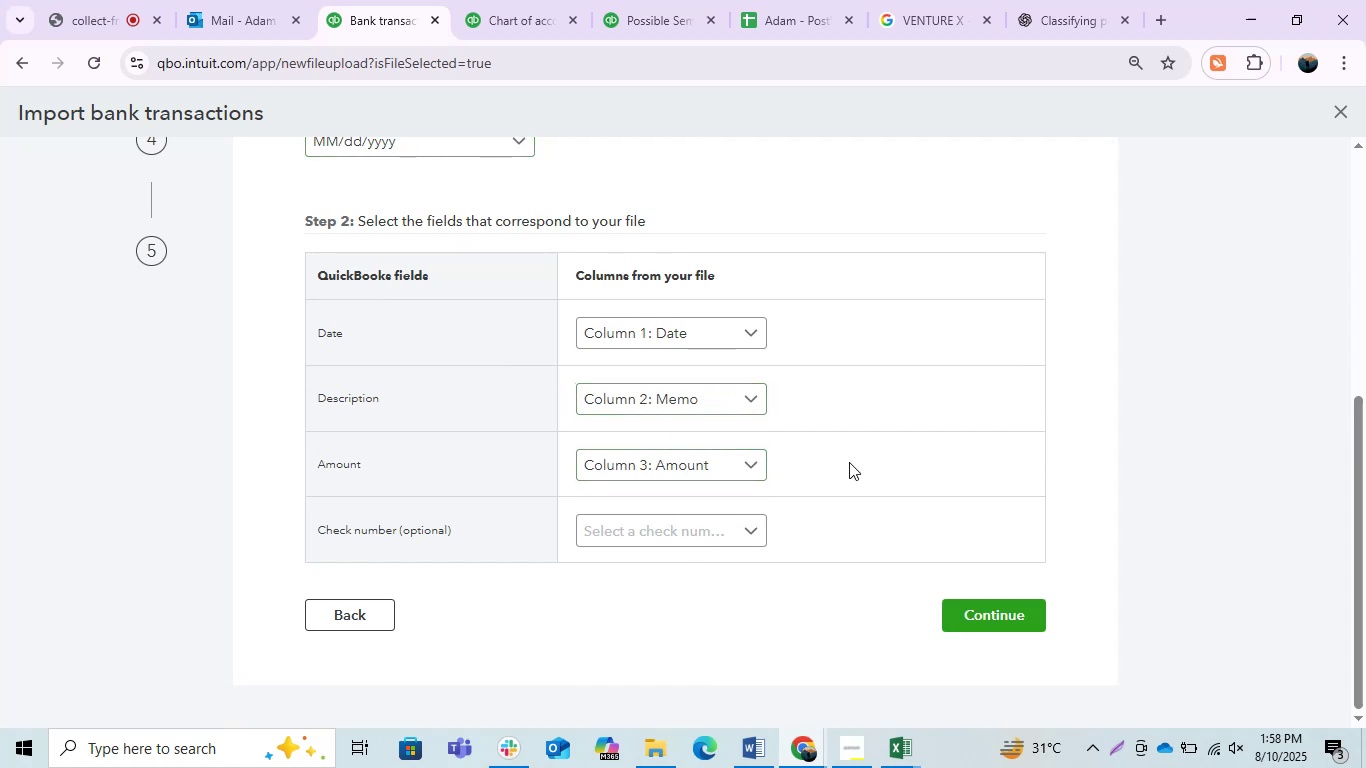 
mouse_move([922, 728])
 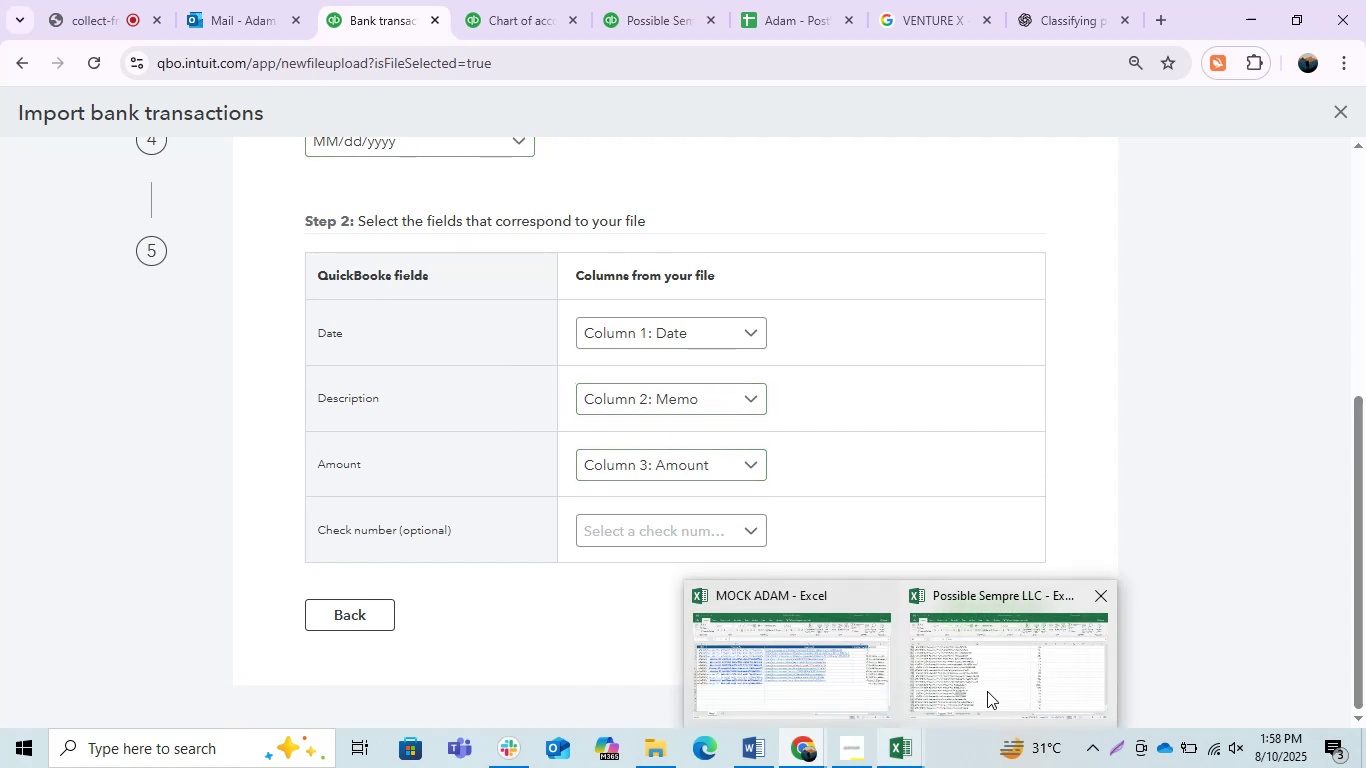 
left_click([987, 691])
 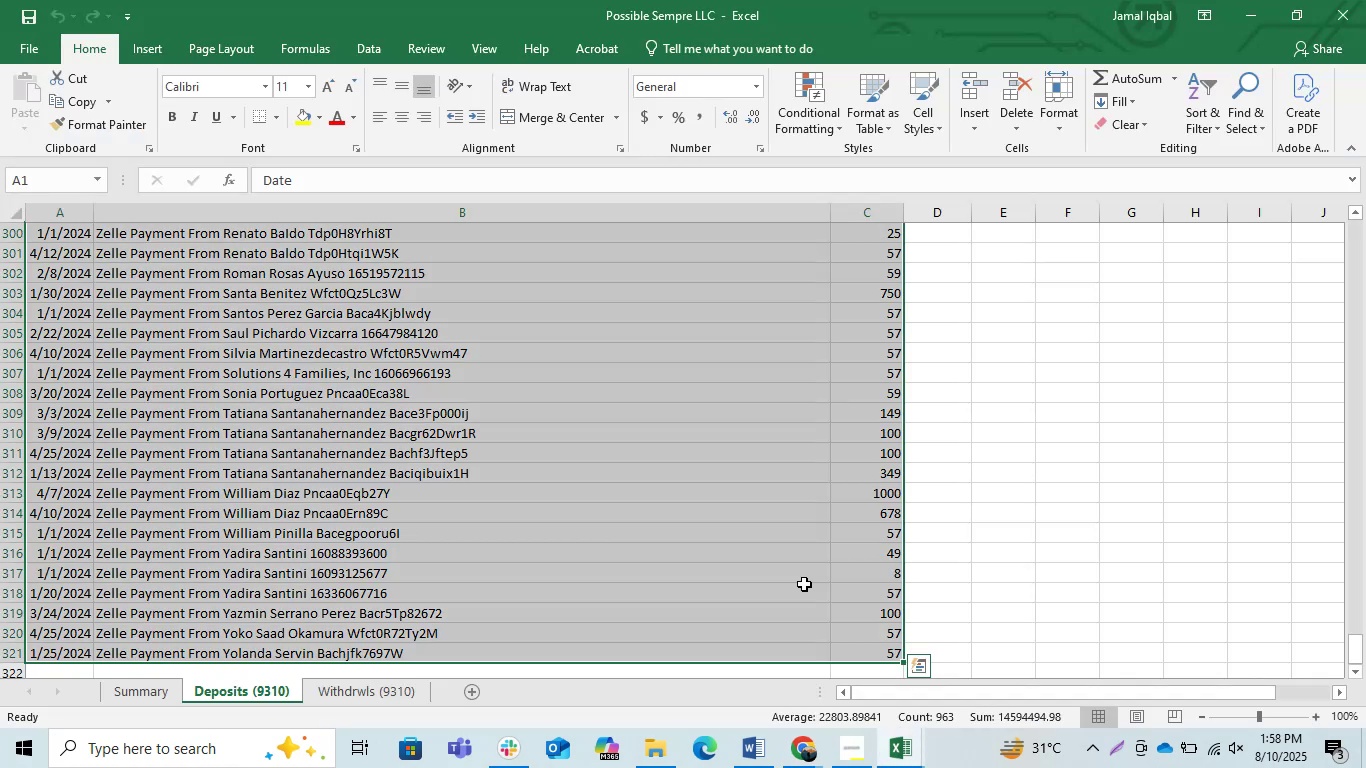 
scroll: coordinate [595, 555], scroll_direction: up, amount: 29.0
 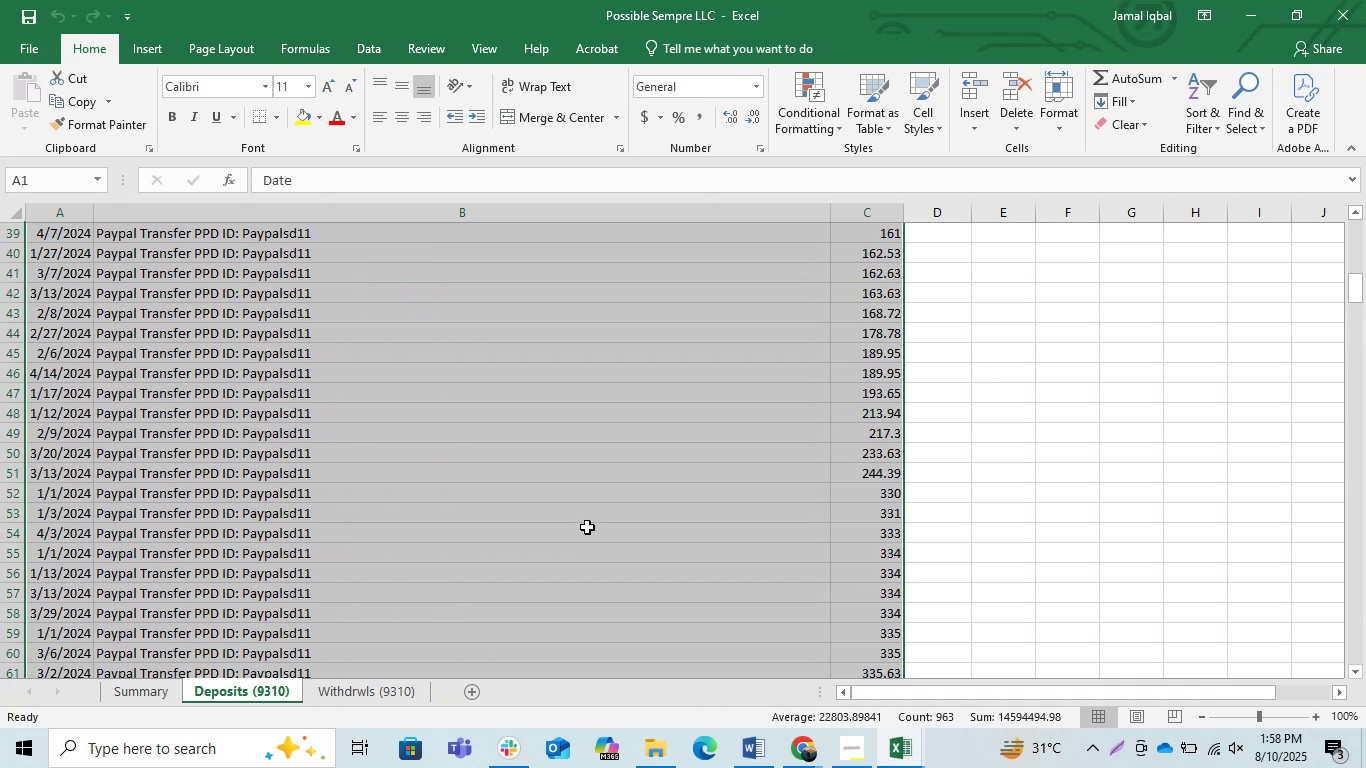 
left_click([580, 520])
 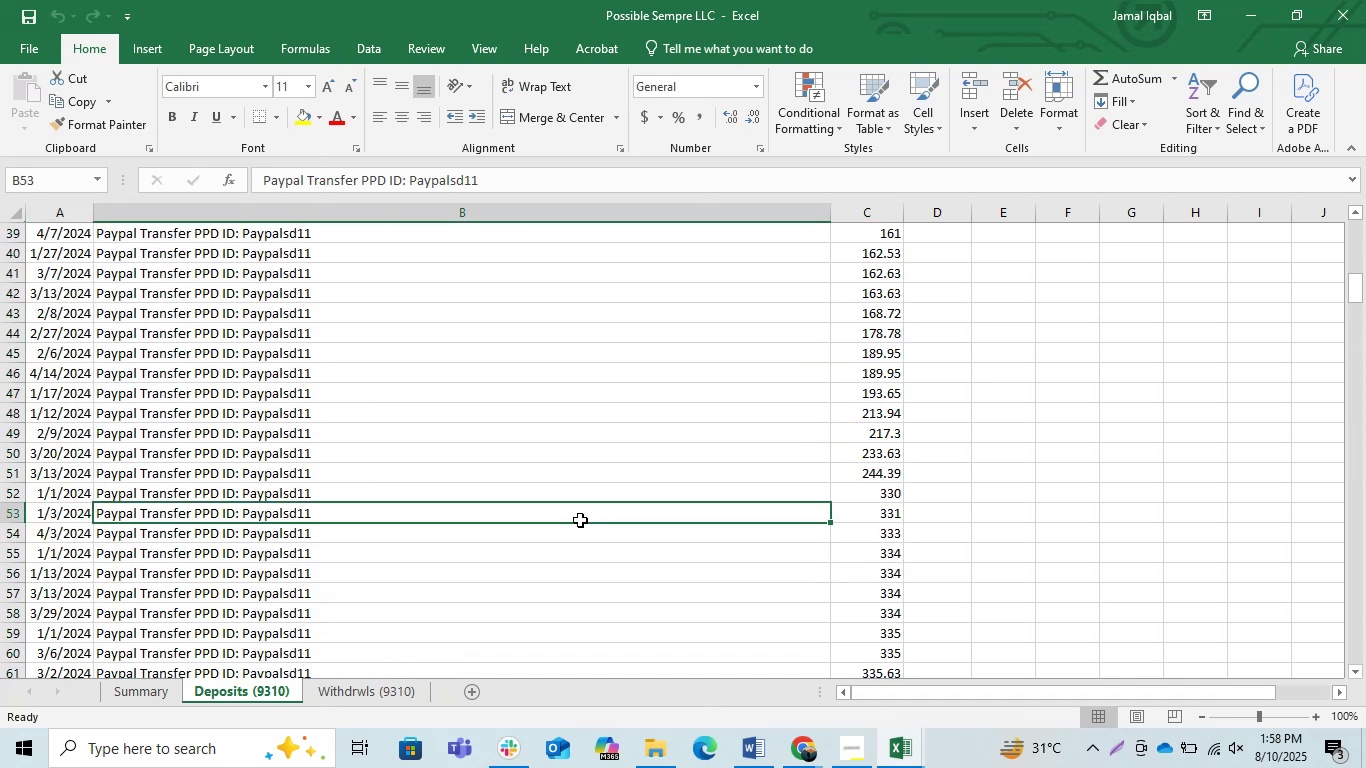 
key(Control+ArrowUp)
 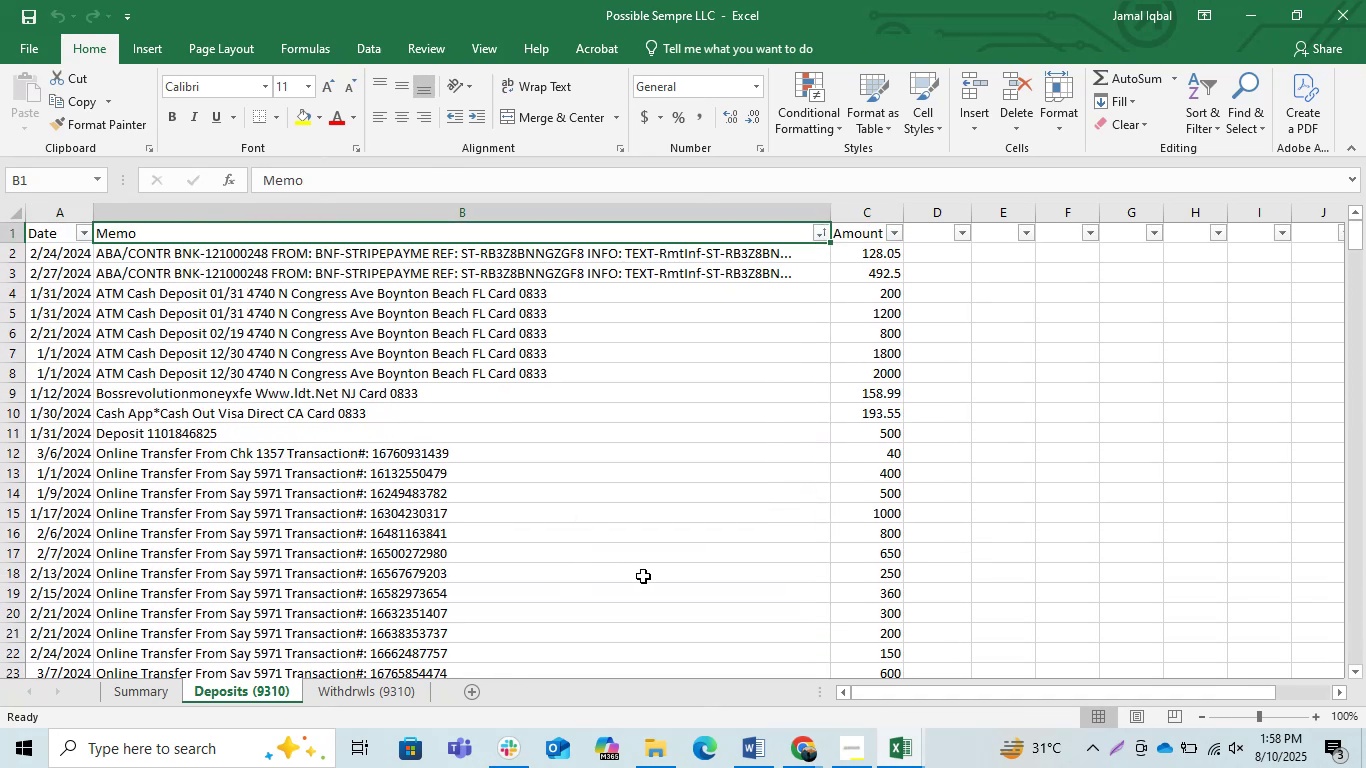 
left_click([1235, 20])
 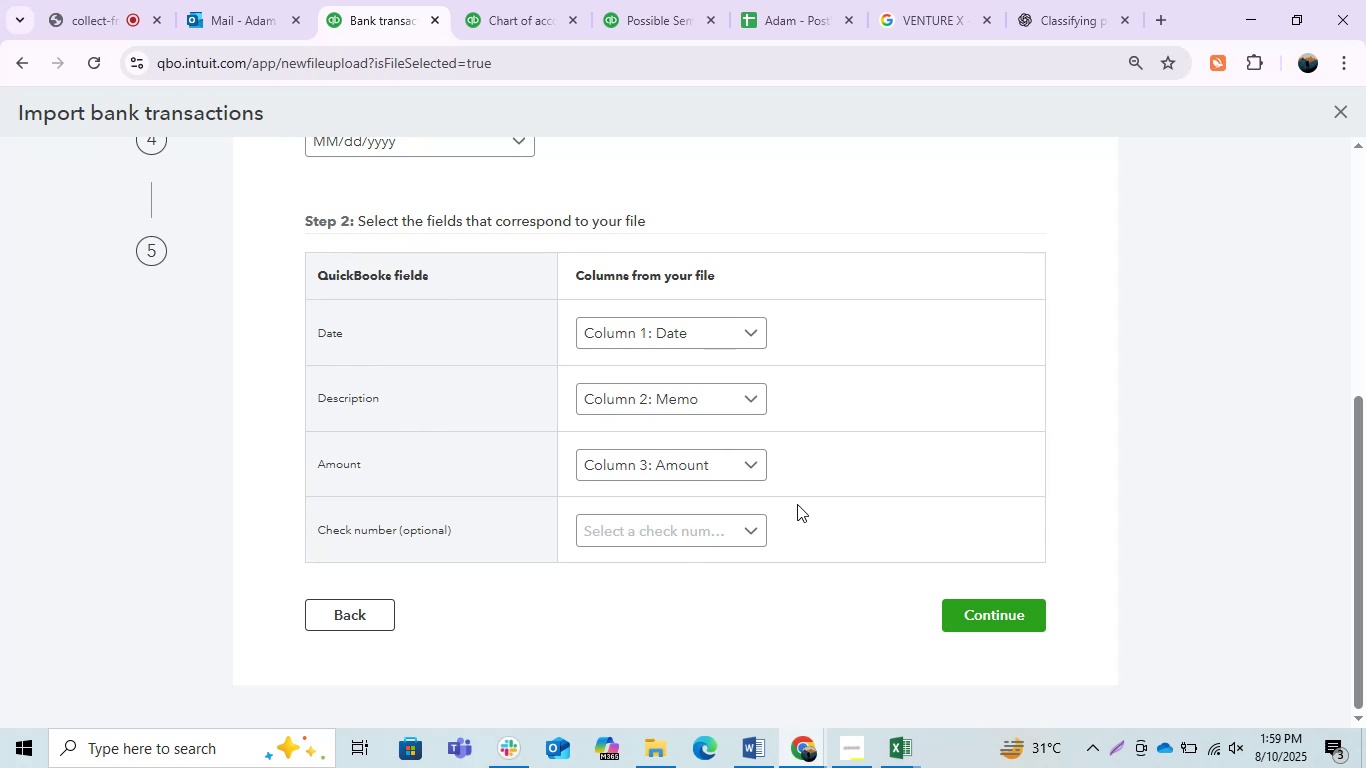 
wait(49.05)
 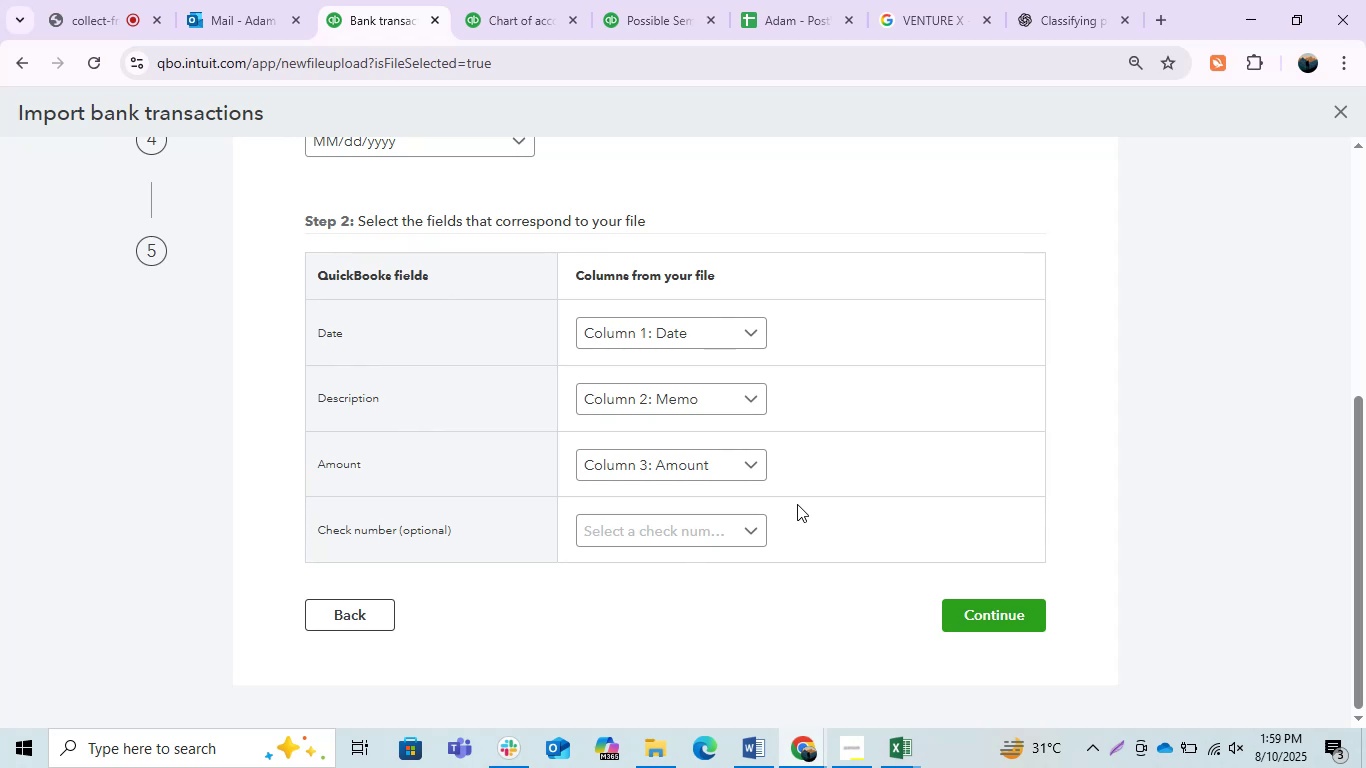 
left_click([719, 516])
 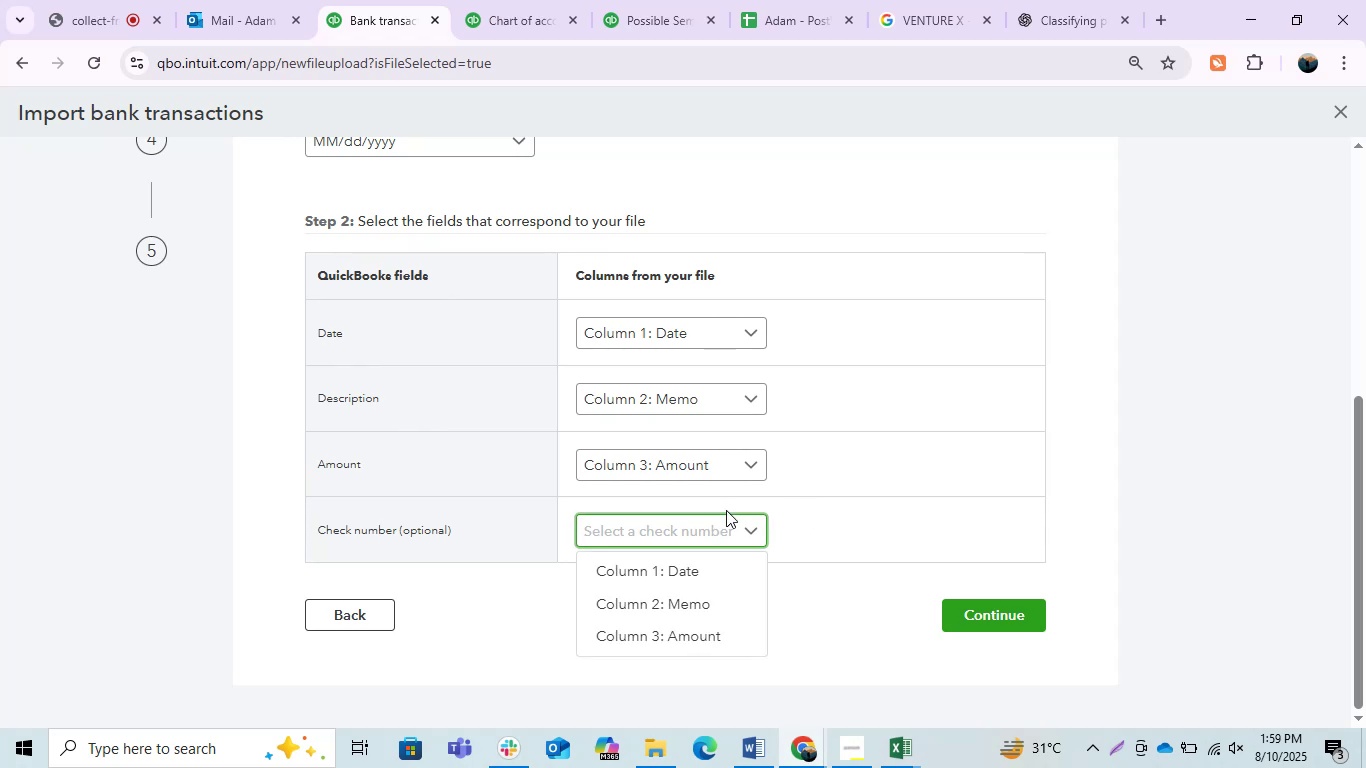 
left_click([729, 514])
 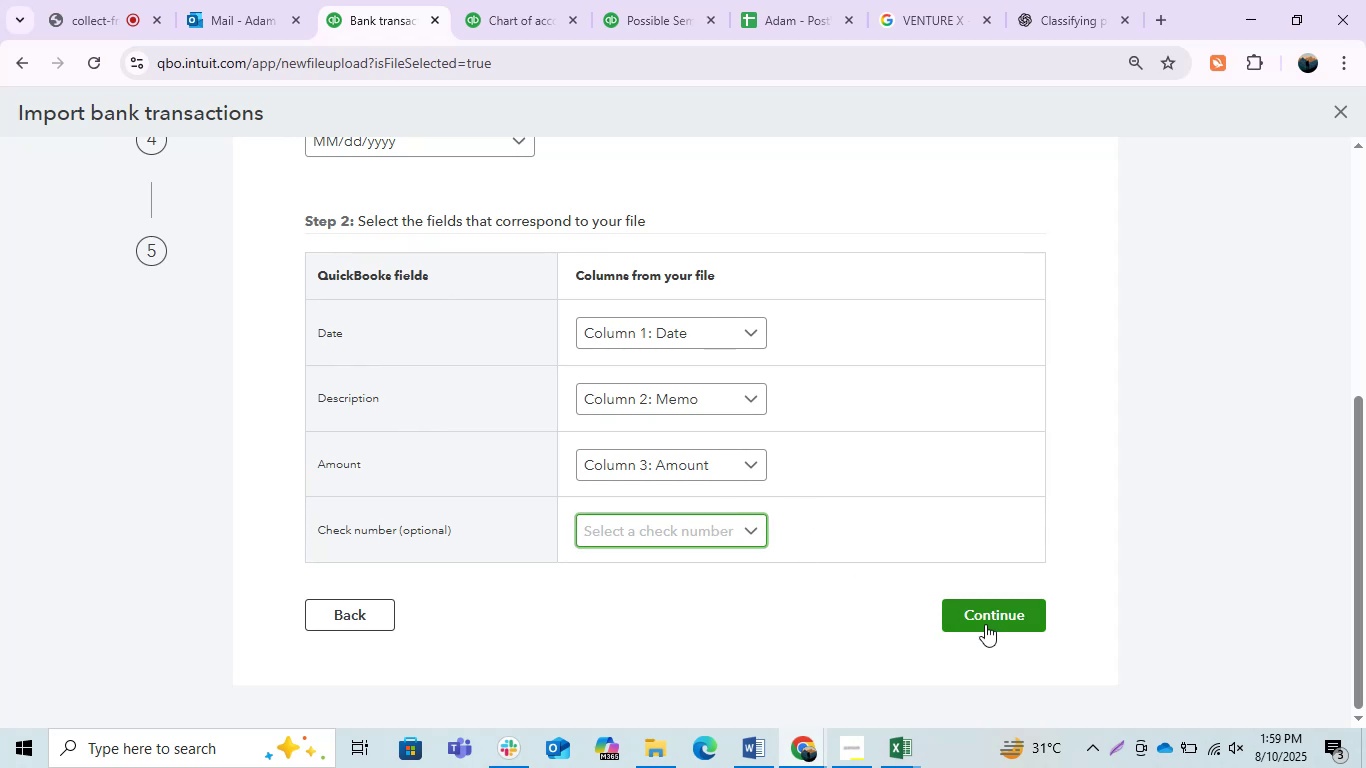 
left_click([986, 625])
 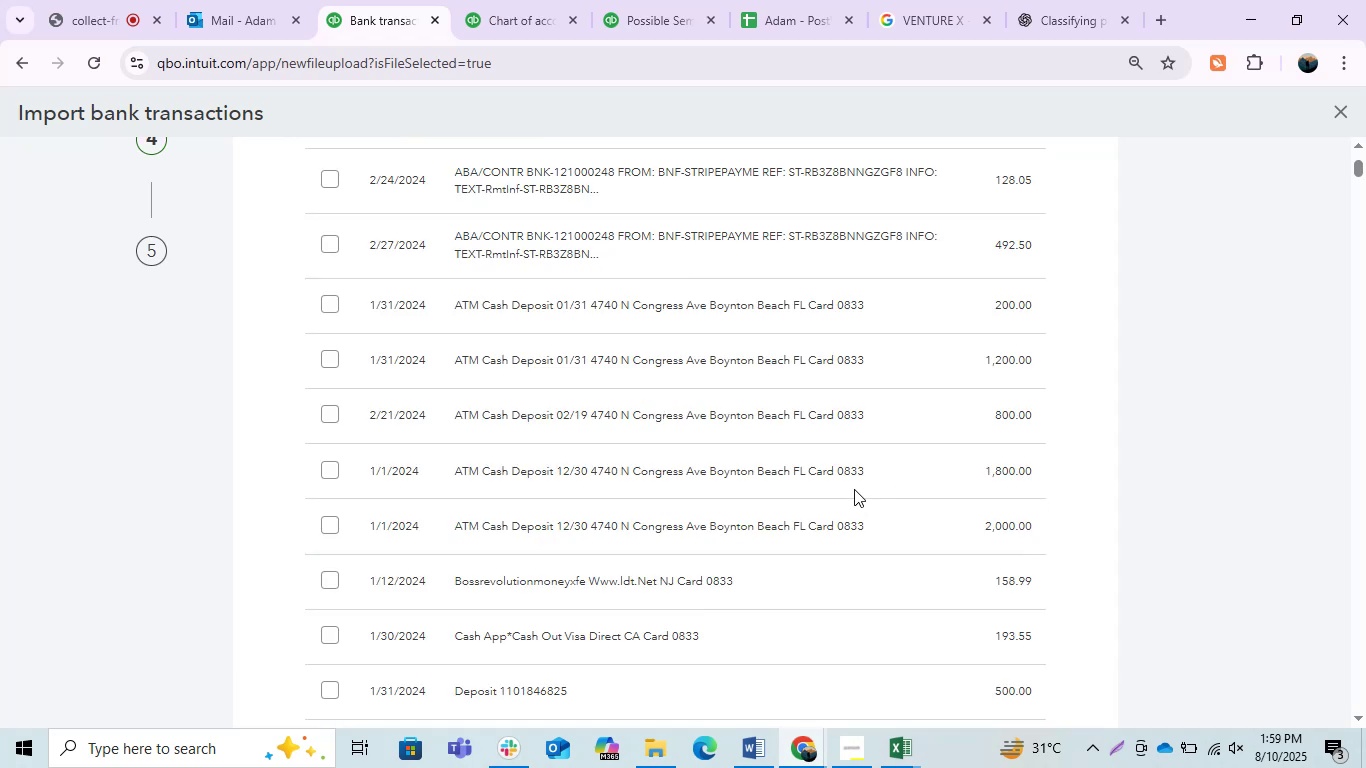 
scroll: coordinate [680, 500], scroll_direction: up, amount: 4.0
 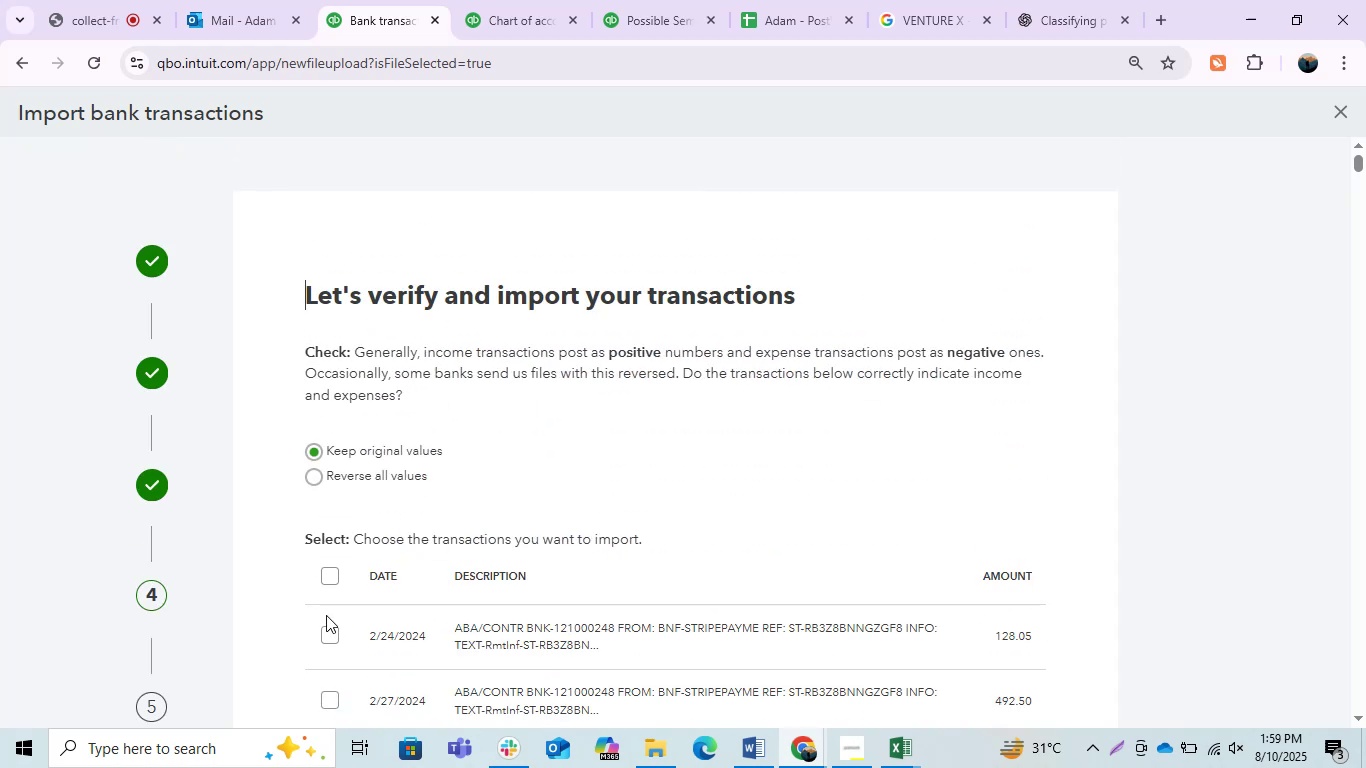 
left_click([325, 584])
 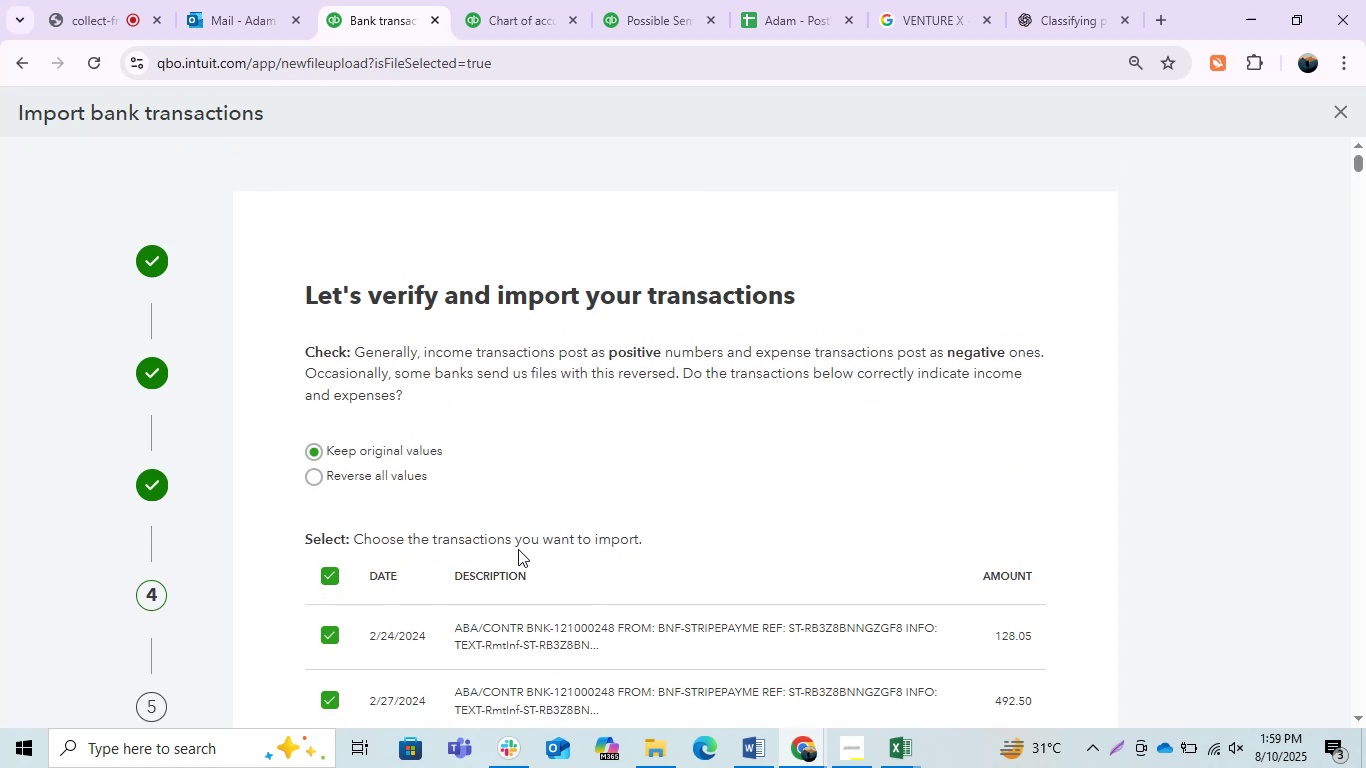 
scroll: coordinate [1108, 475], scroll_direction: down, amount: 41.0
 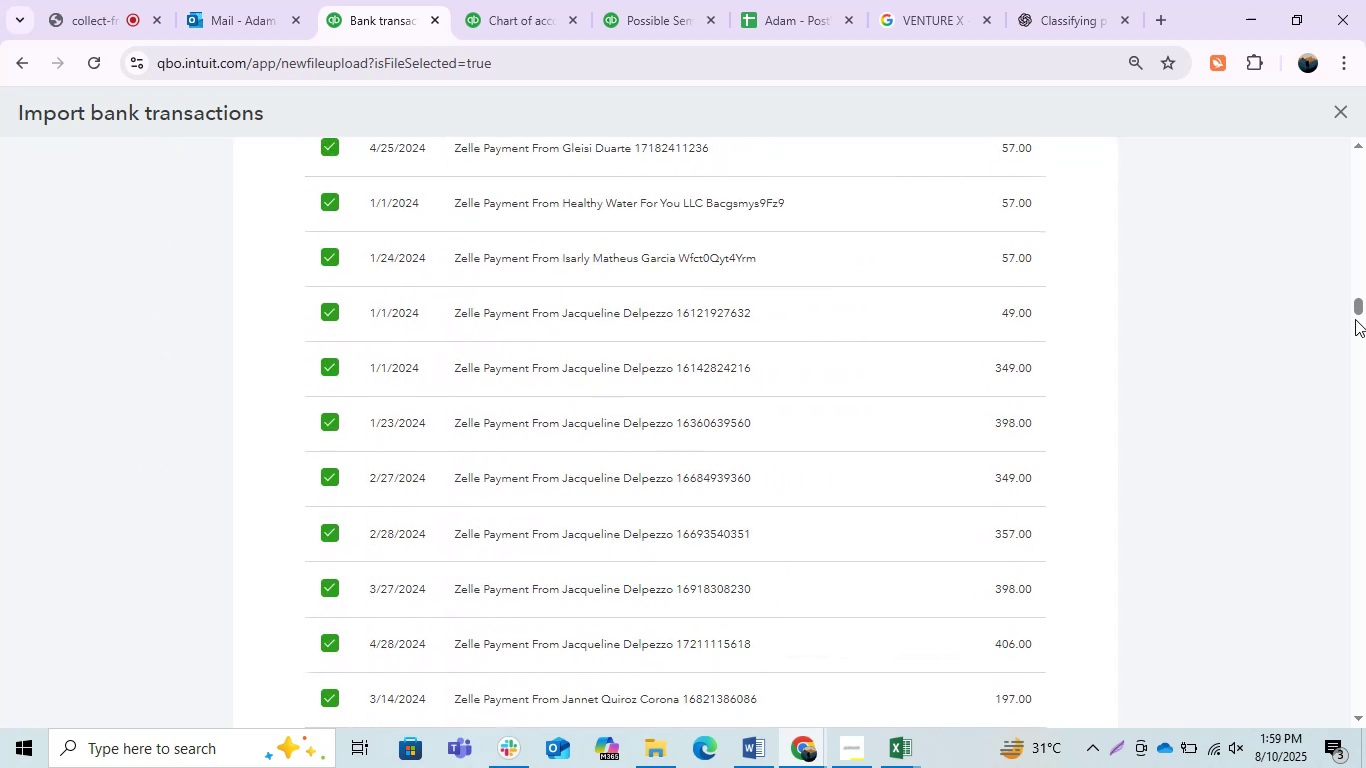 
left_click_drag(start_coordinate=[1360, 311], to_coordinate=[1363, 740])
 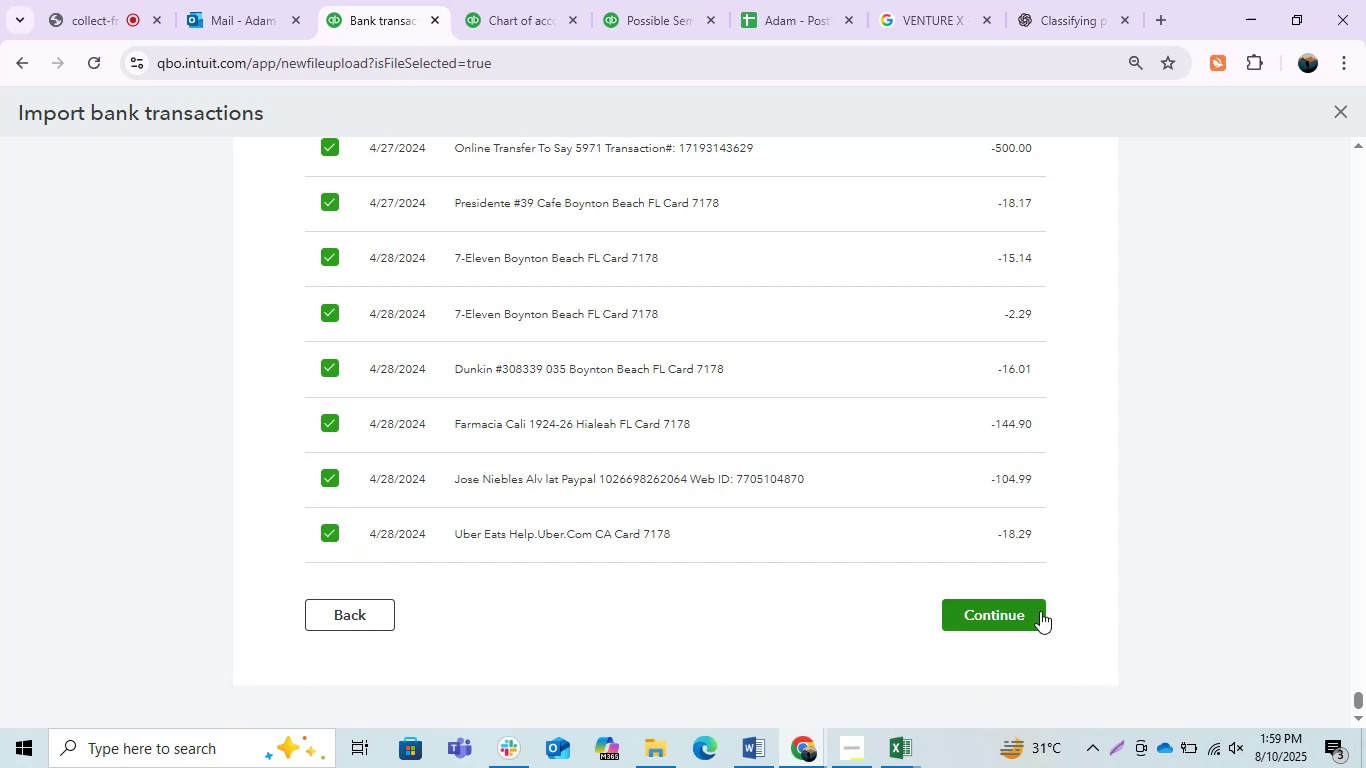 
left_click([1022, 607])
 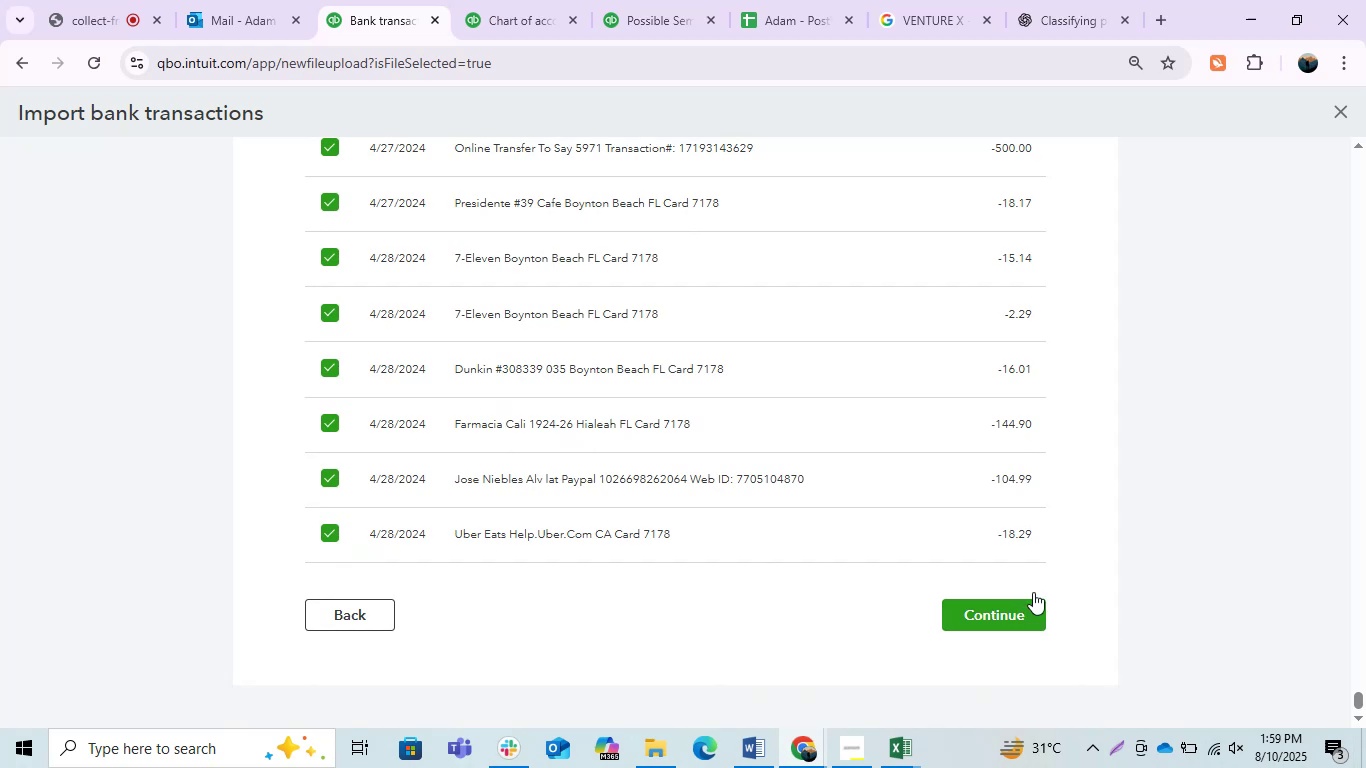 
mouse_move([863, 488])
 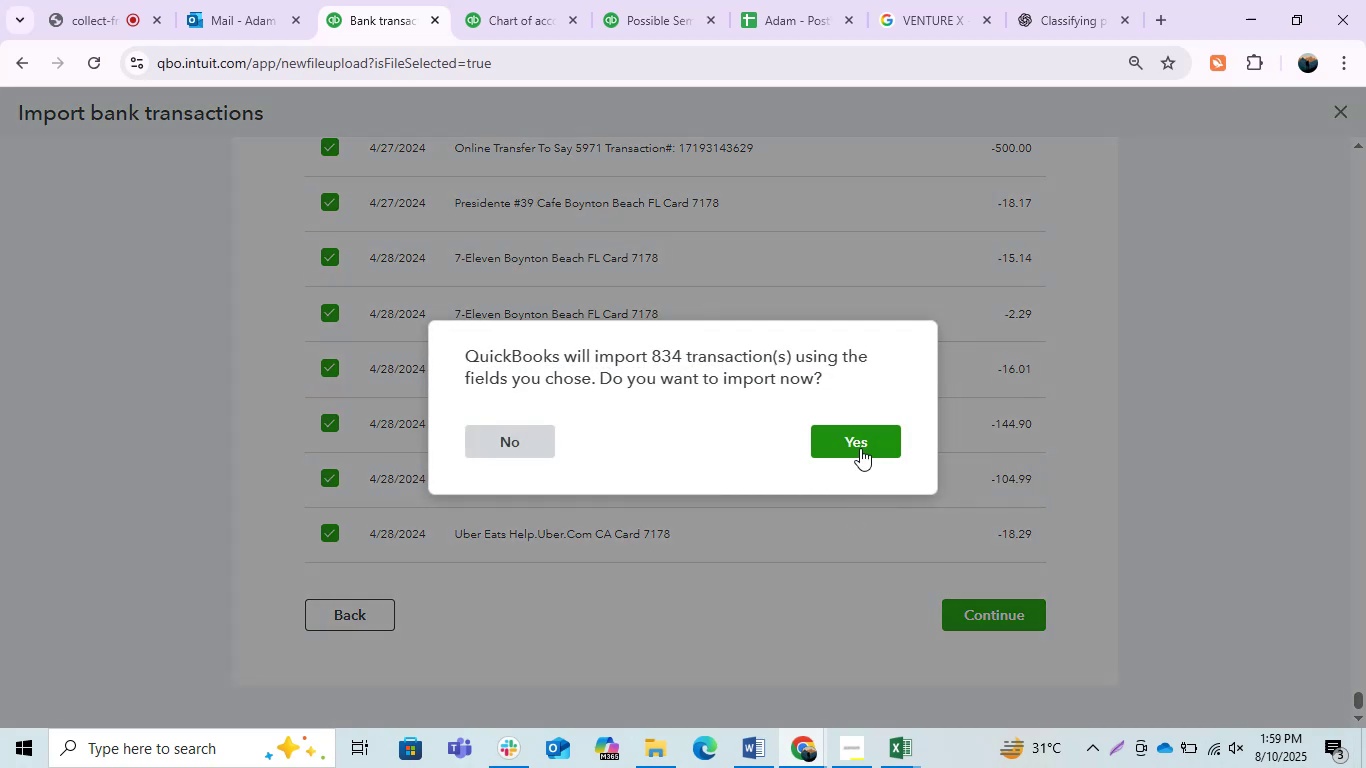 
left_click([860, 448])
 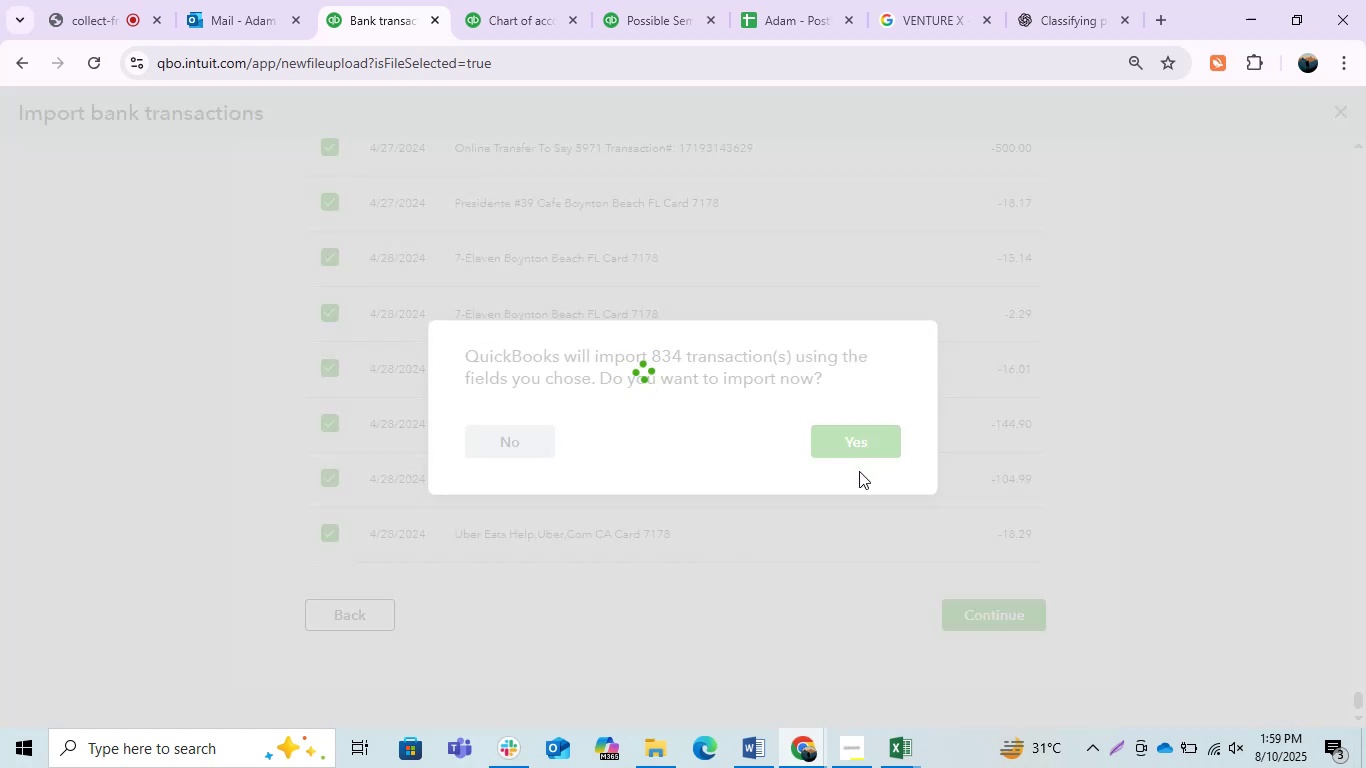 
wait(5.21)
 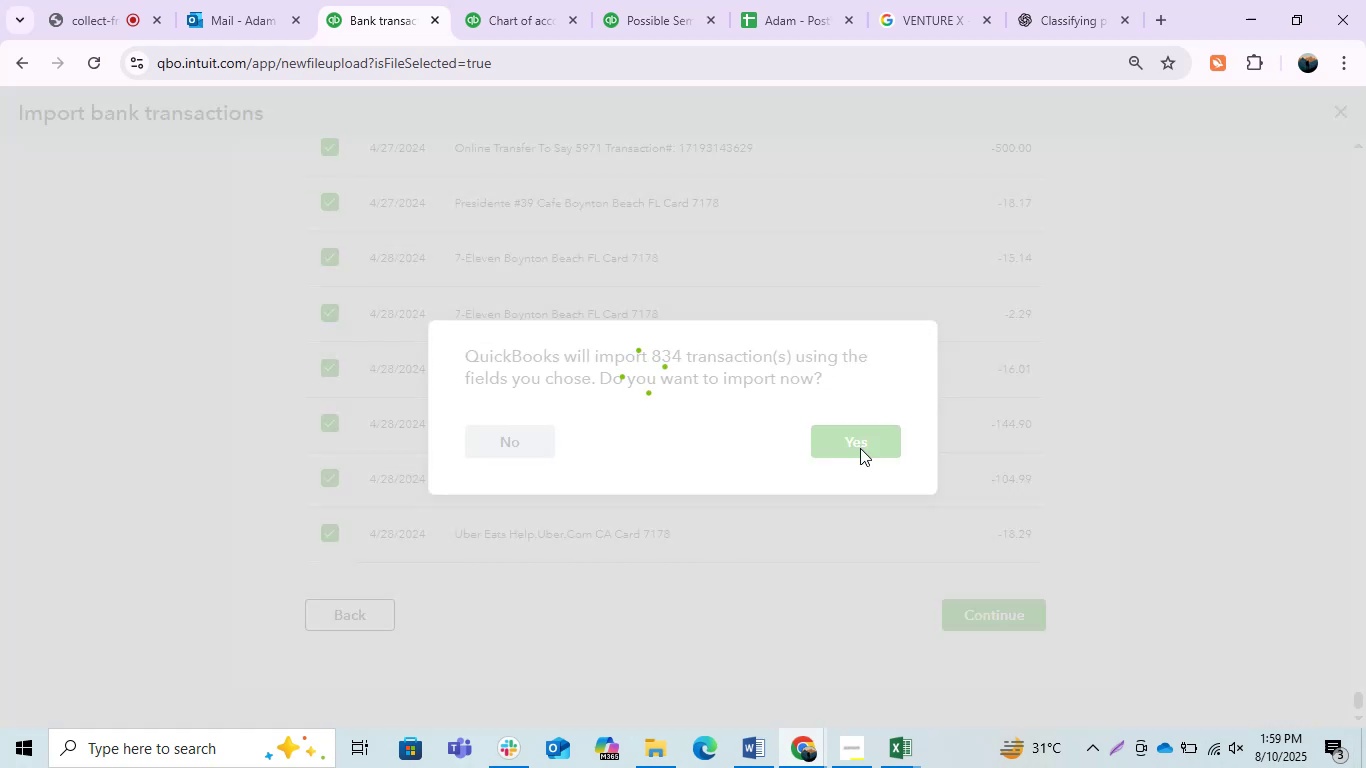 
mouse_move([758, 723])
 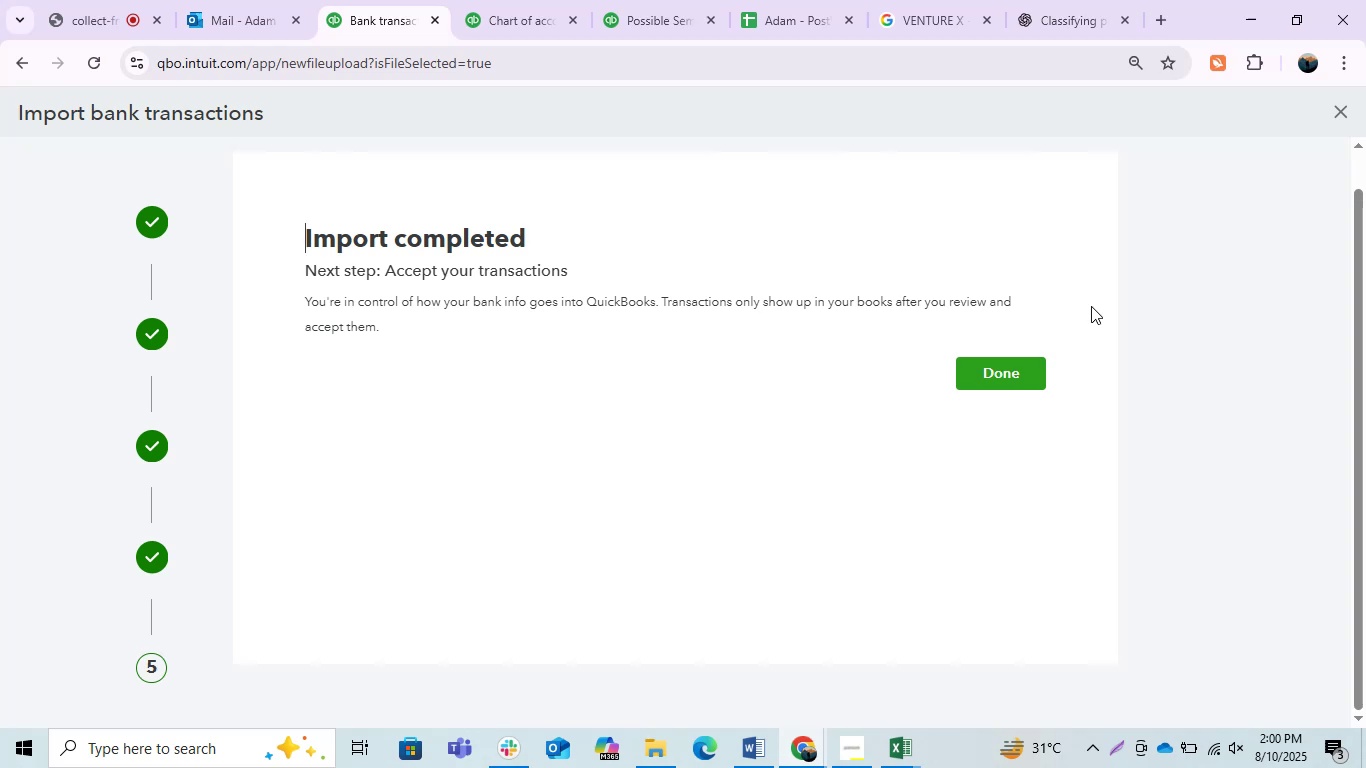 
wait(55.2)
 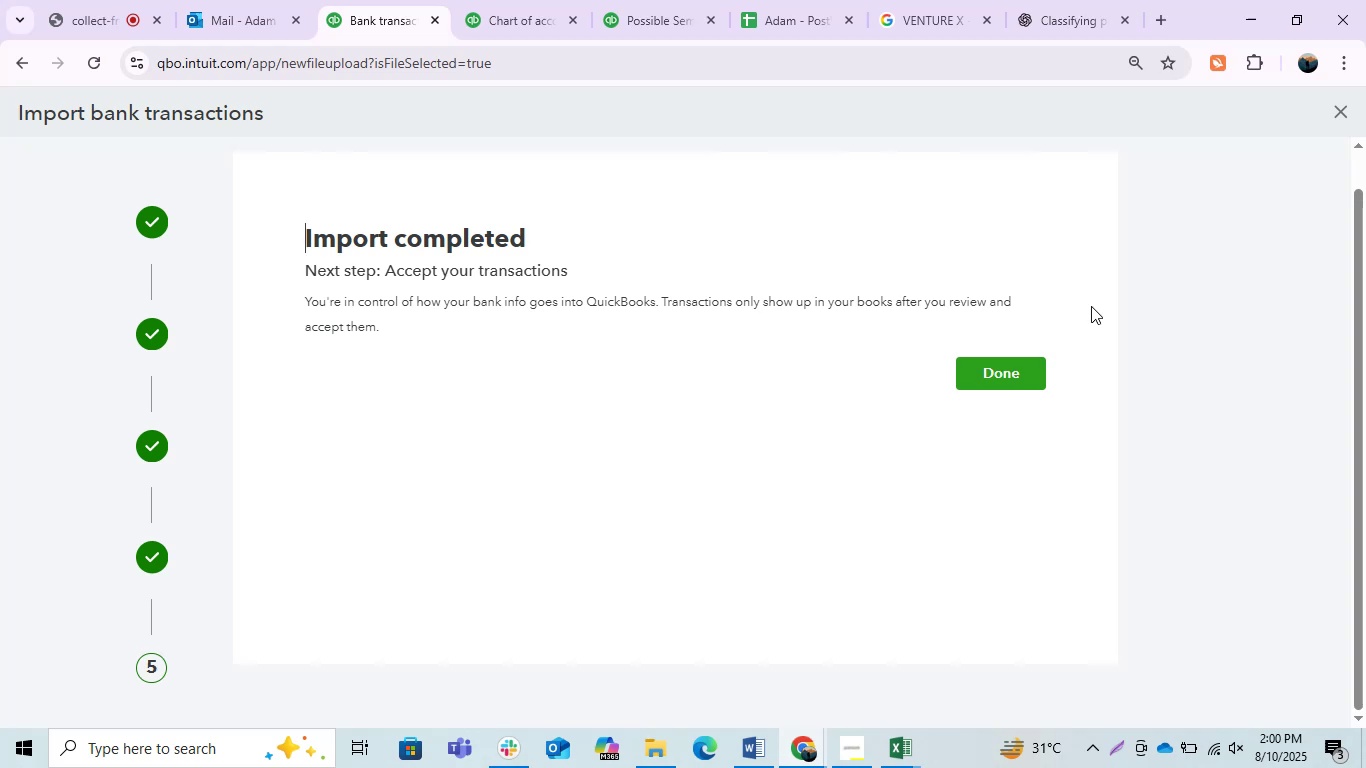 
left_click([1019, 365])
 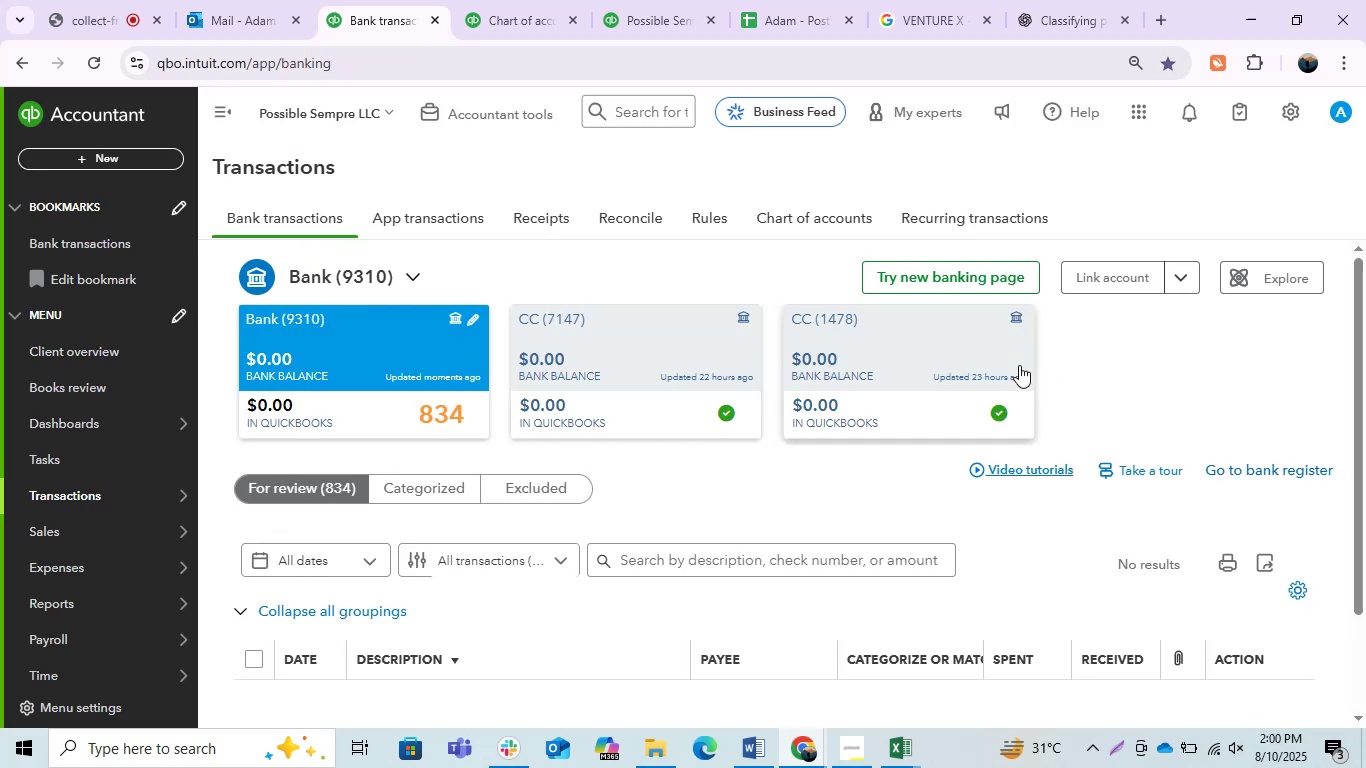 
wait(5.84)
 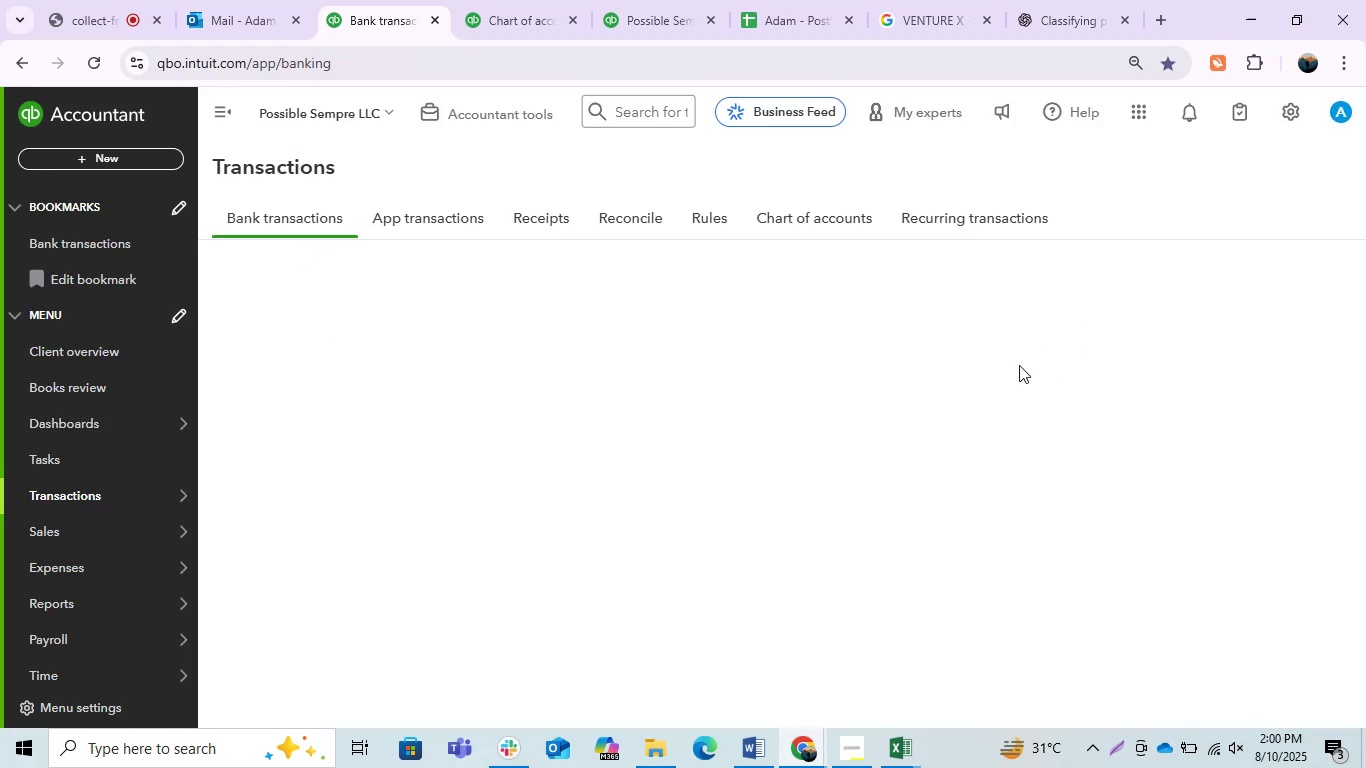 
scroll: coordinate [529, 463], scroll_direction: down, amount: 1.0
 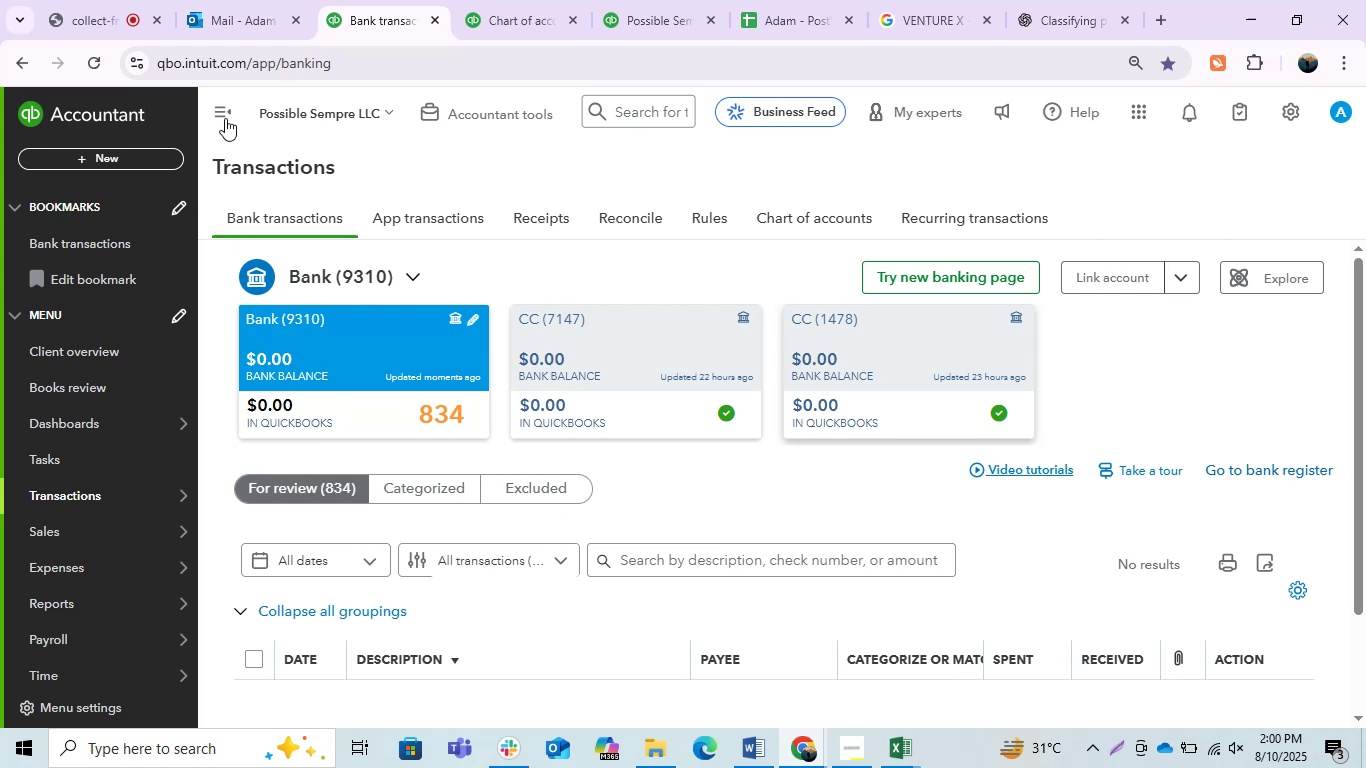 
left_click([225, 118])
 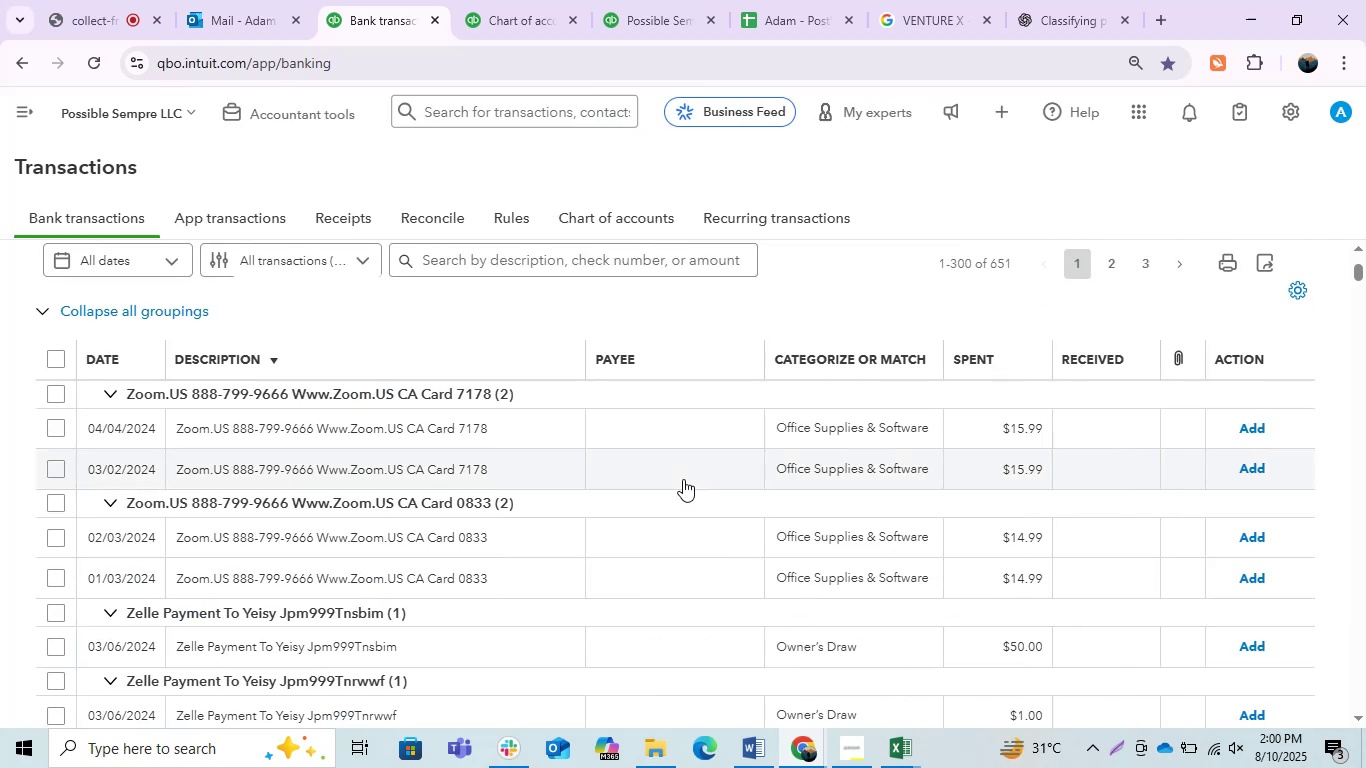 
wait(6.19)
 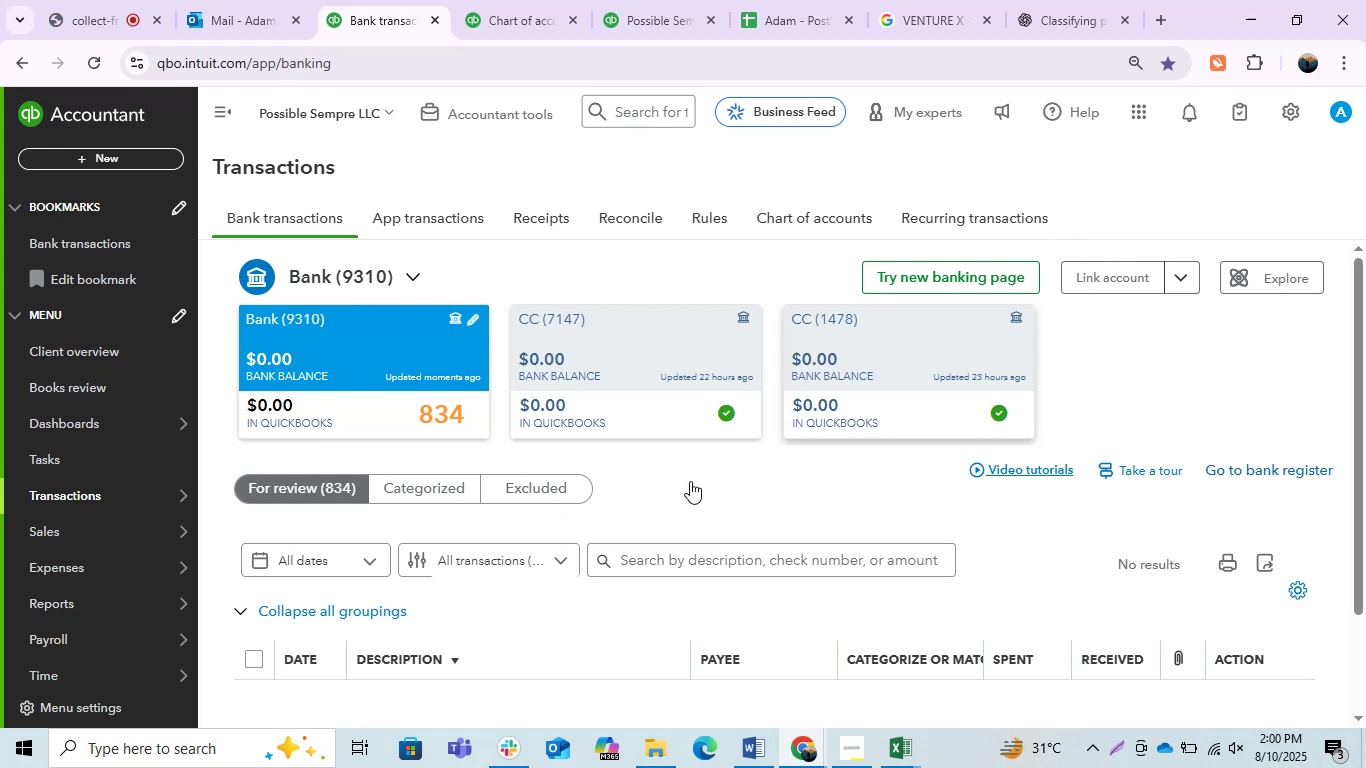 
scroll: coordinate [447, 481], scroll_direction: down, amount: 55.0
 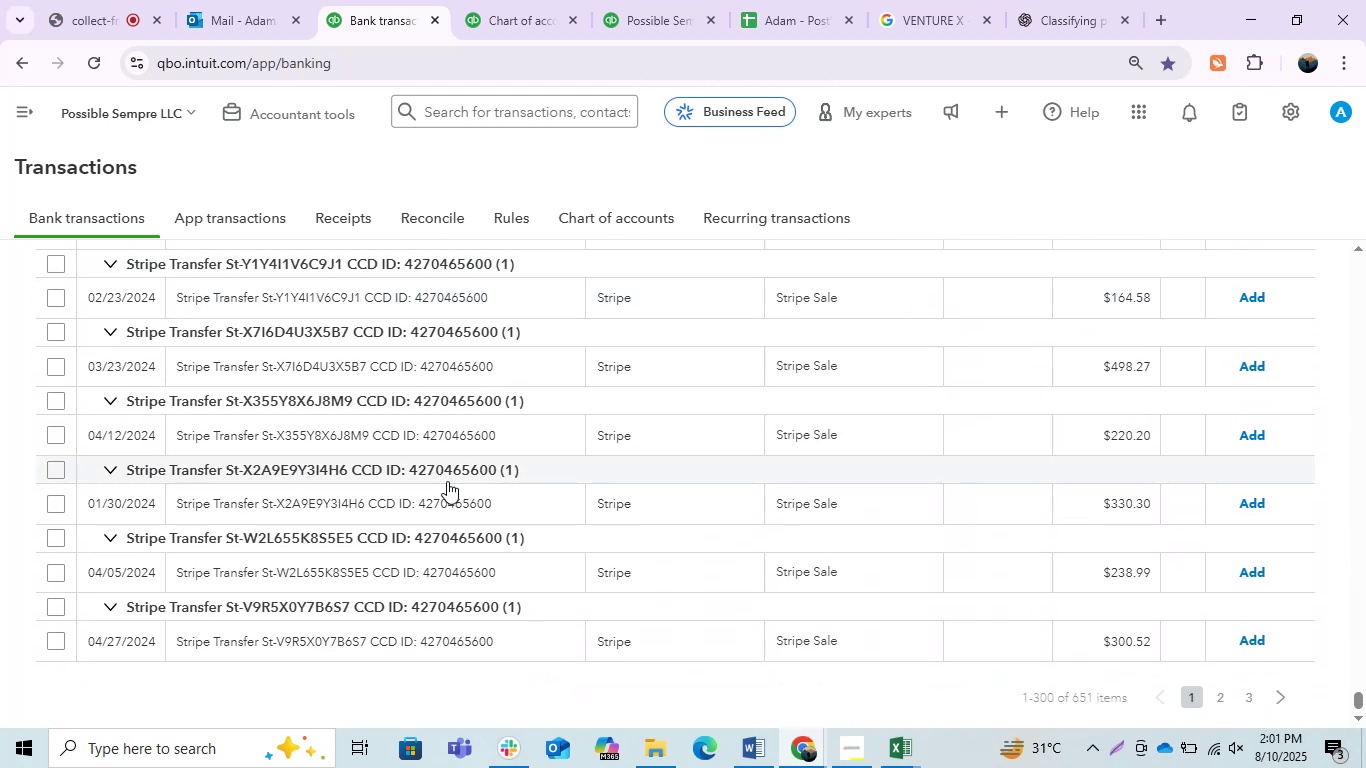 
scroll: coordinate [1239, 482], scroll_direction: up, amount: 24.0
 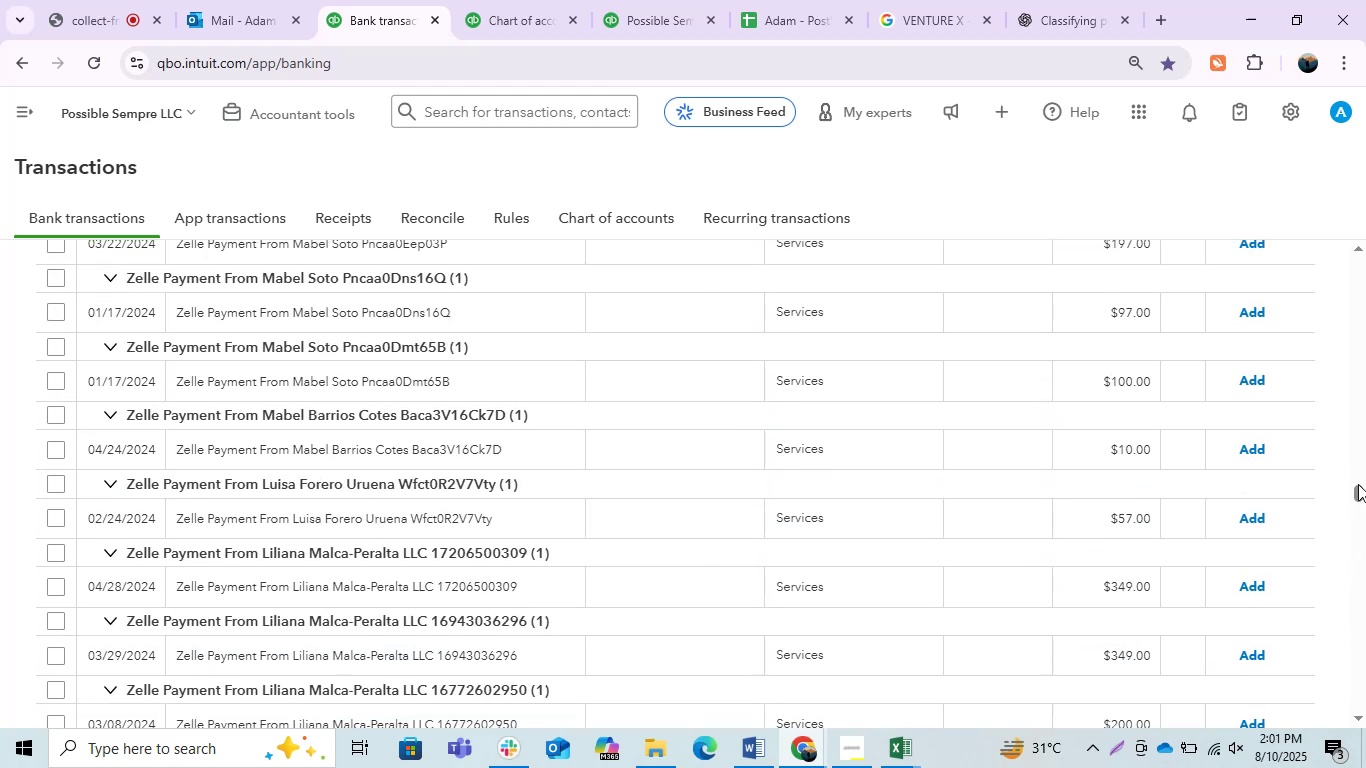 
left_click_drag(start_coordinate=[1357, 484], to_coordinate=[1345, 274])
 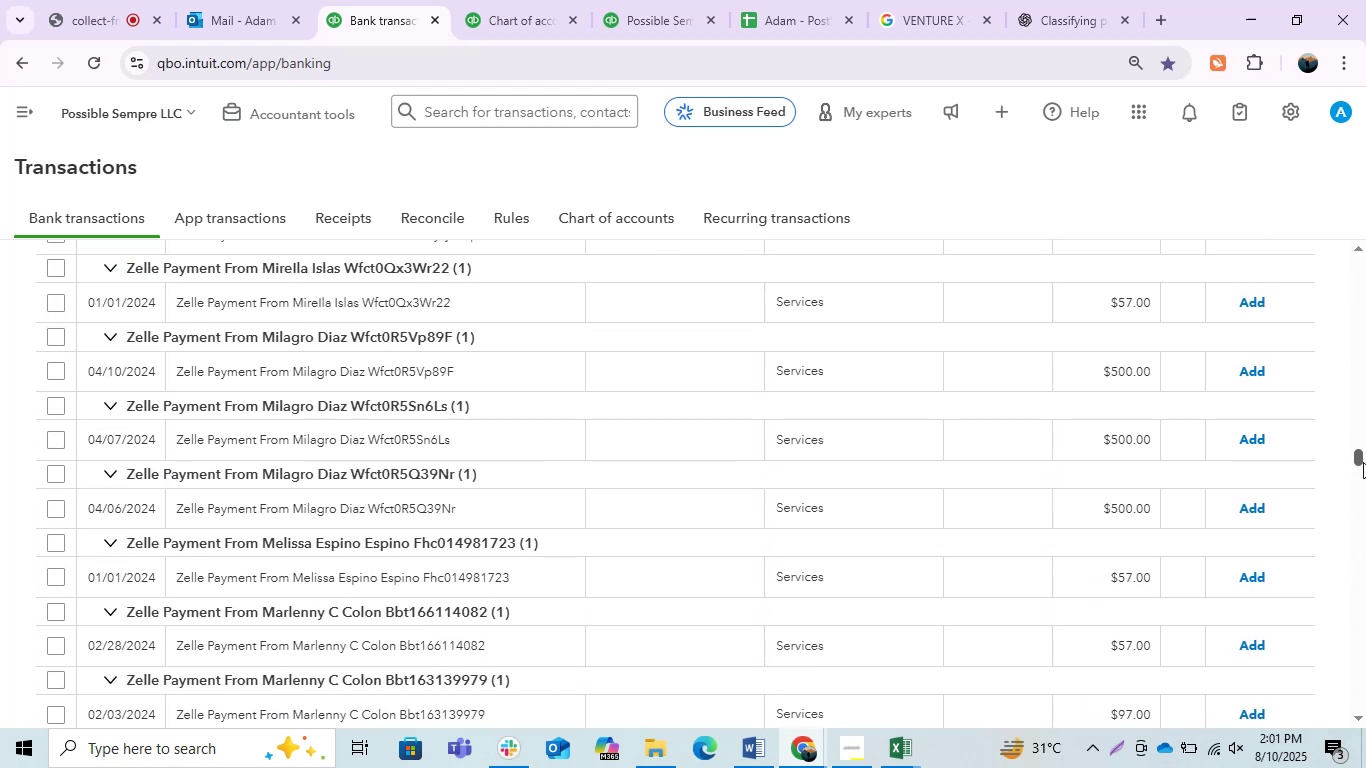 
left_click_drag(start_coordinate=[1358, 461], to_coordinate=[1363, 270])
 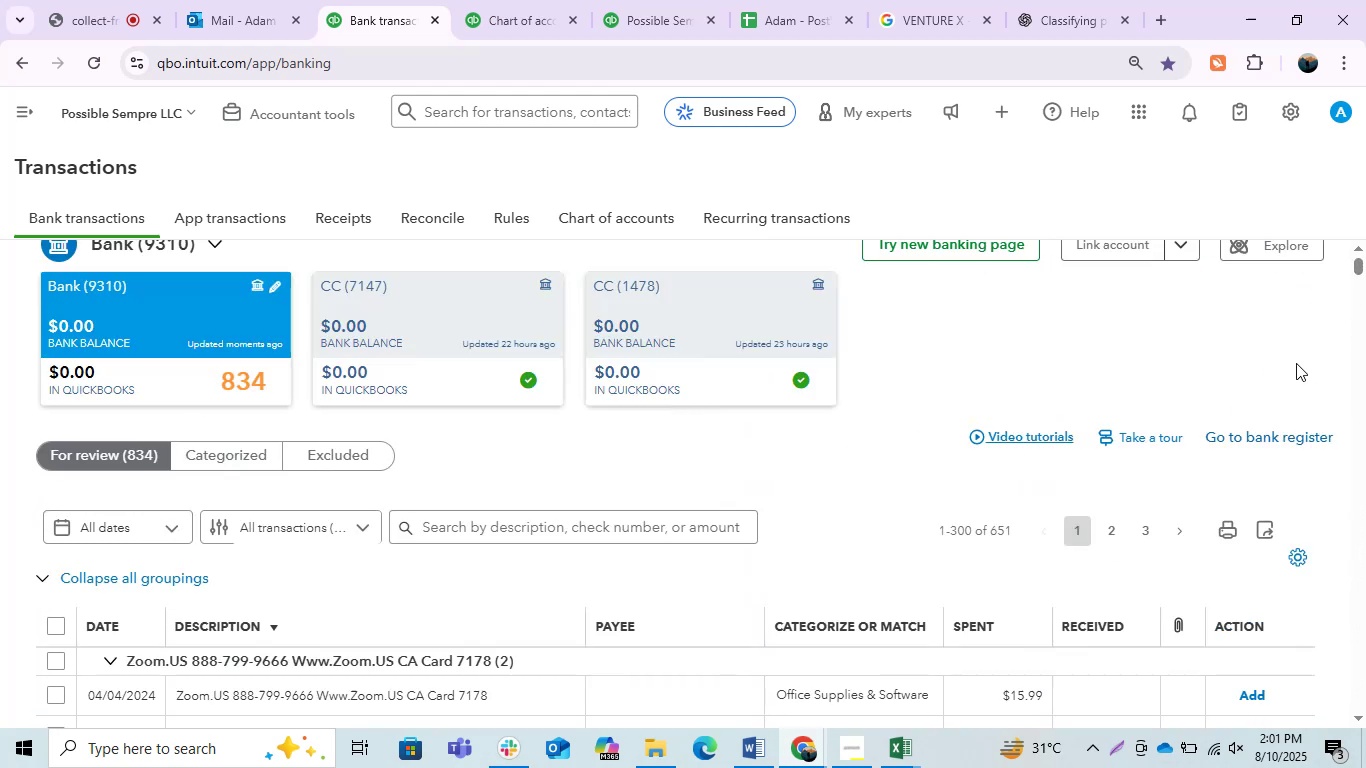 
scroll: coordinate [1041, 409], scroll_direction: up, amount: 3.0
 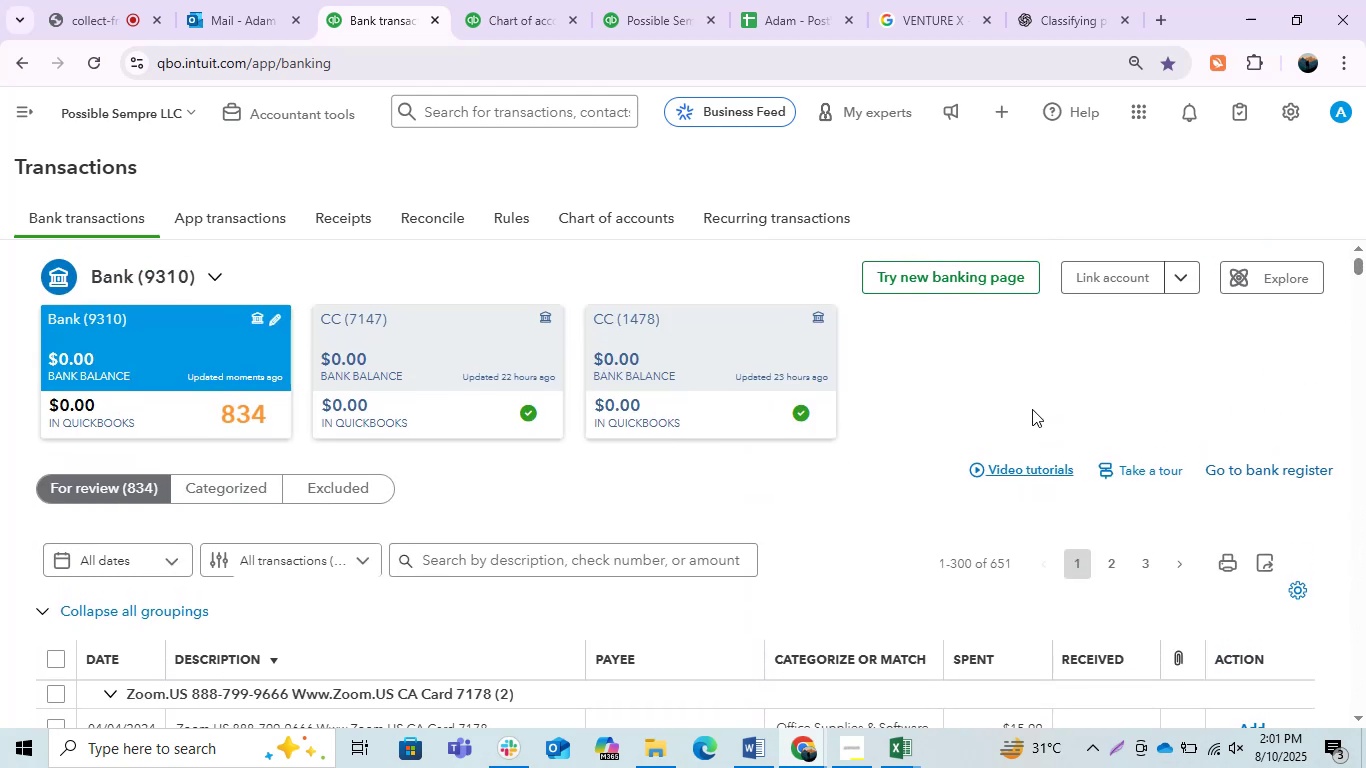 
scroll: coordinate [393, 558], scroll_direction: down, amount: 18.0
 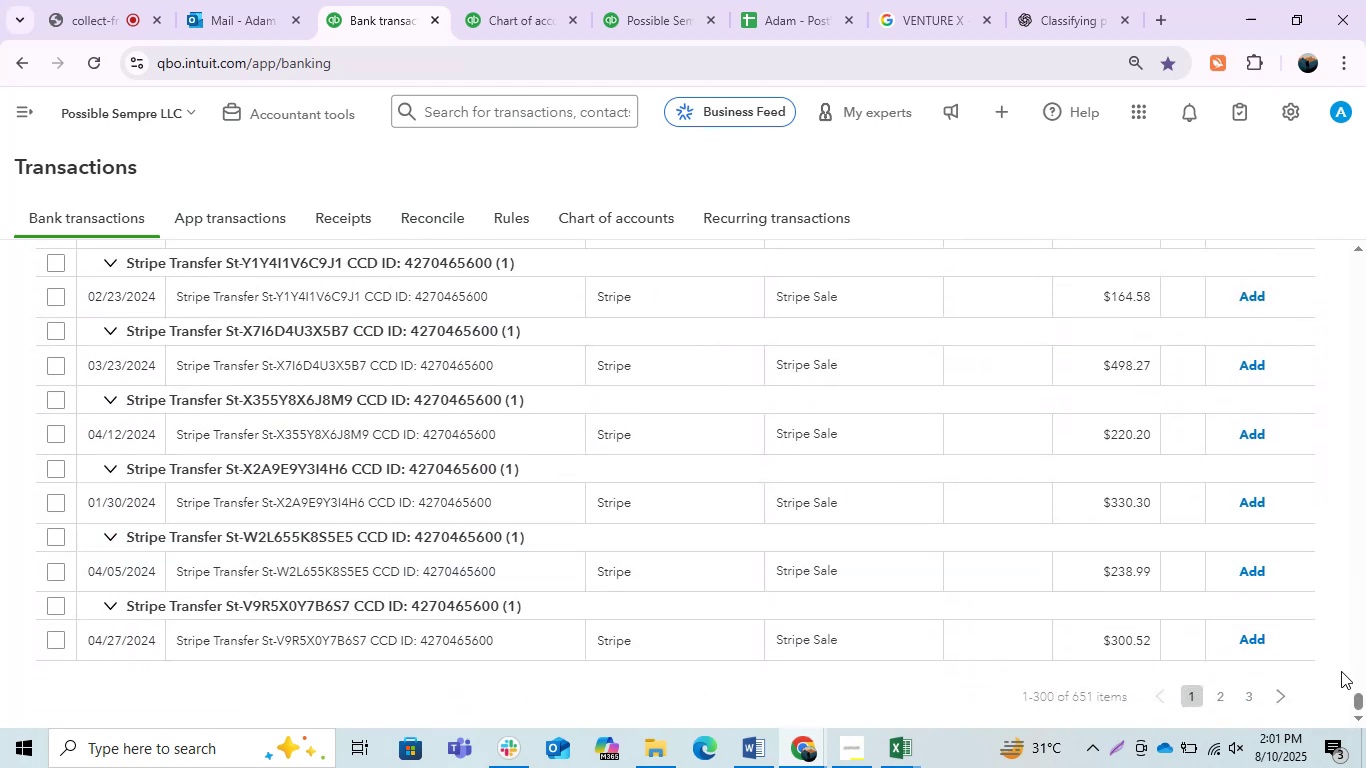 
left_click_drag(start_coordinate=[1359, 694], to_coordinate=[1342, 264])
 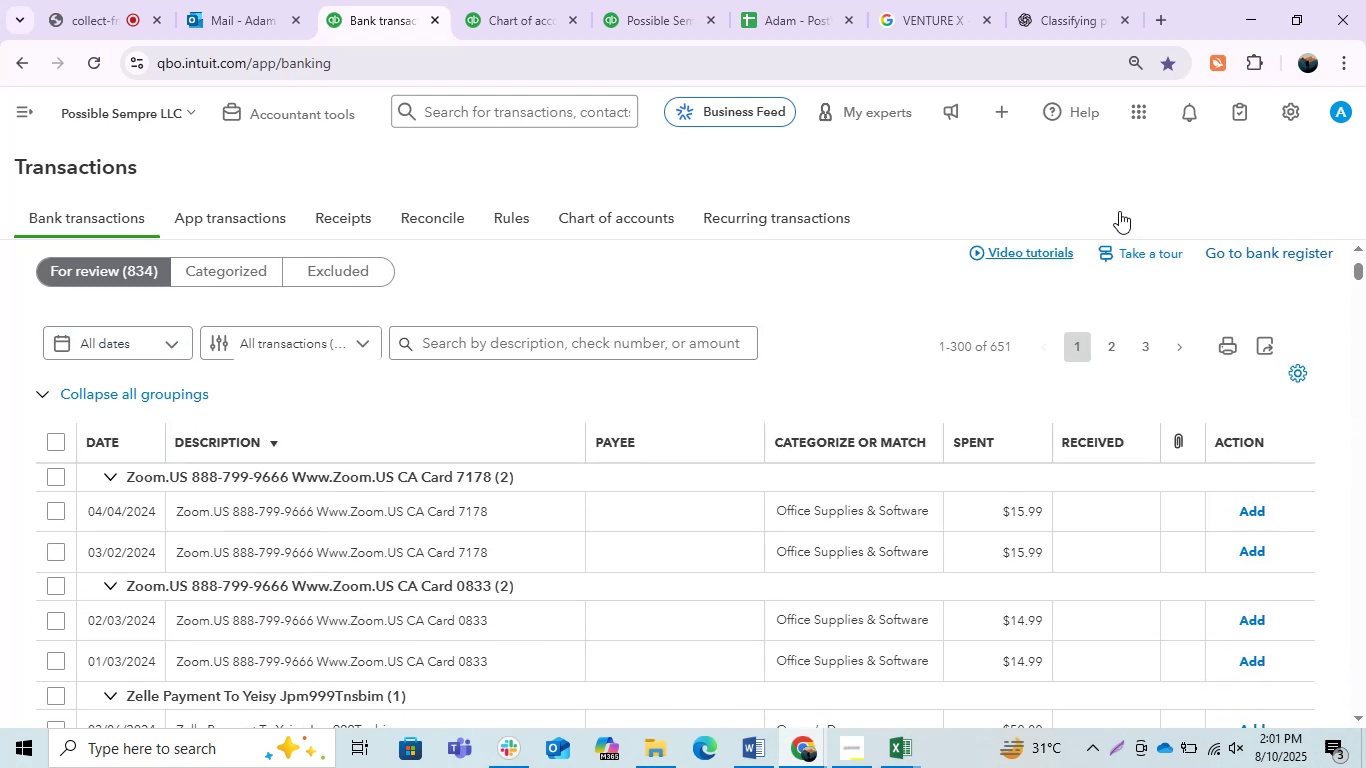 
left_click([1072, 172])
 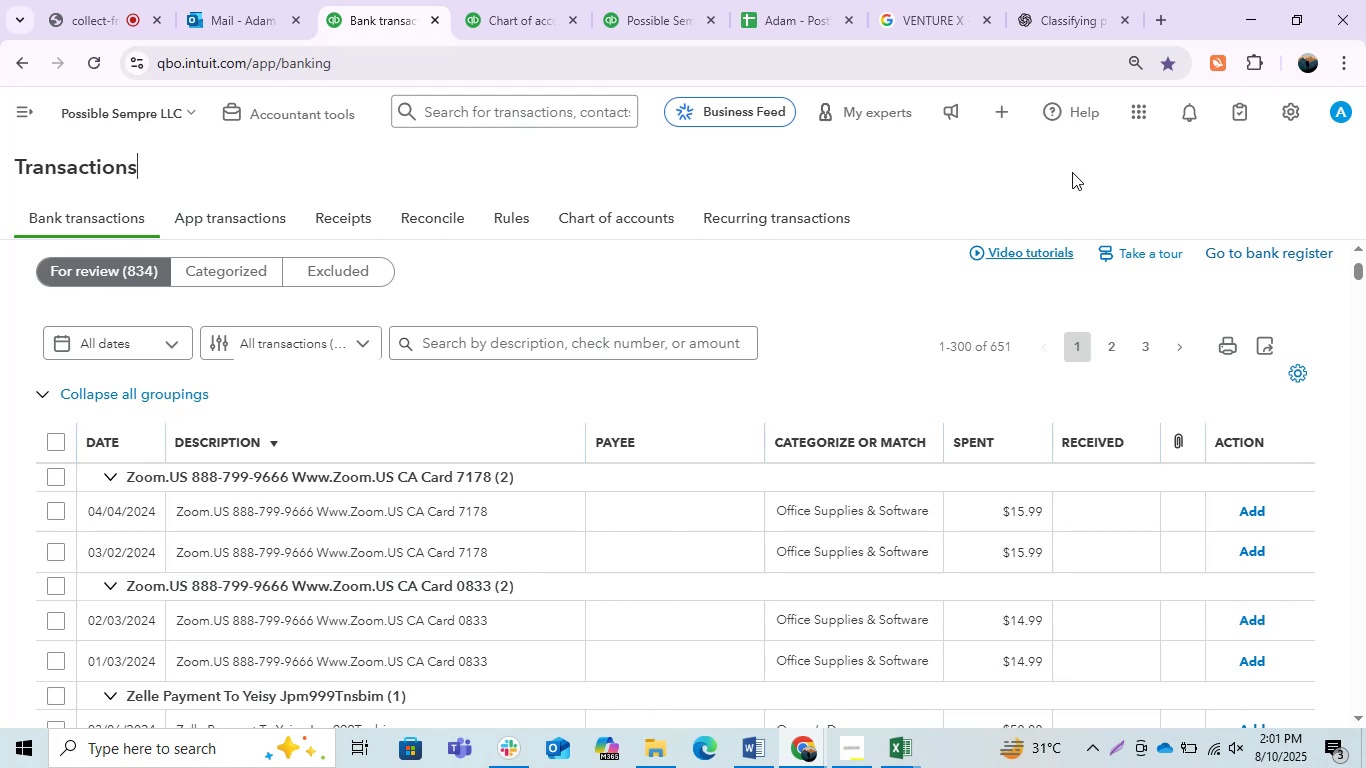 
wait(23.26)
 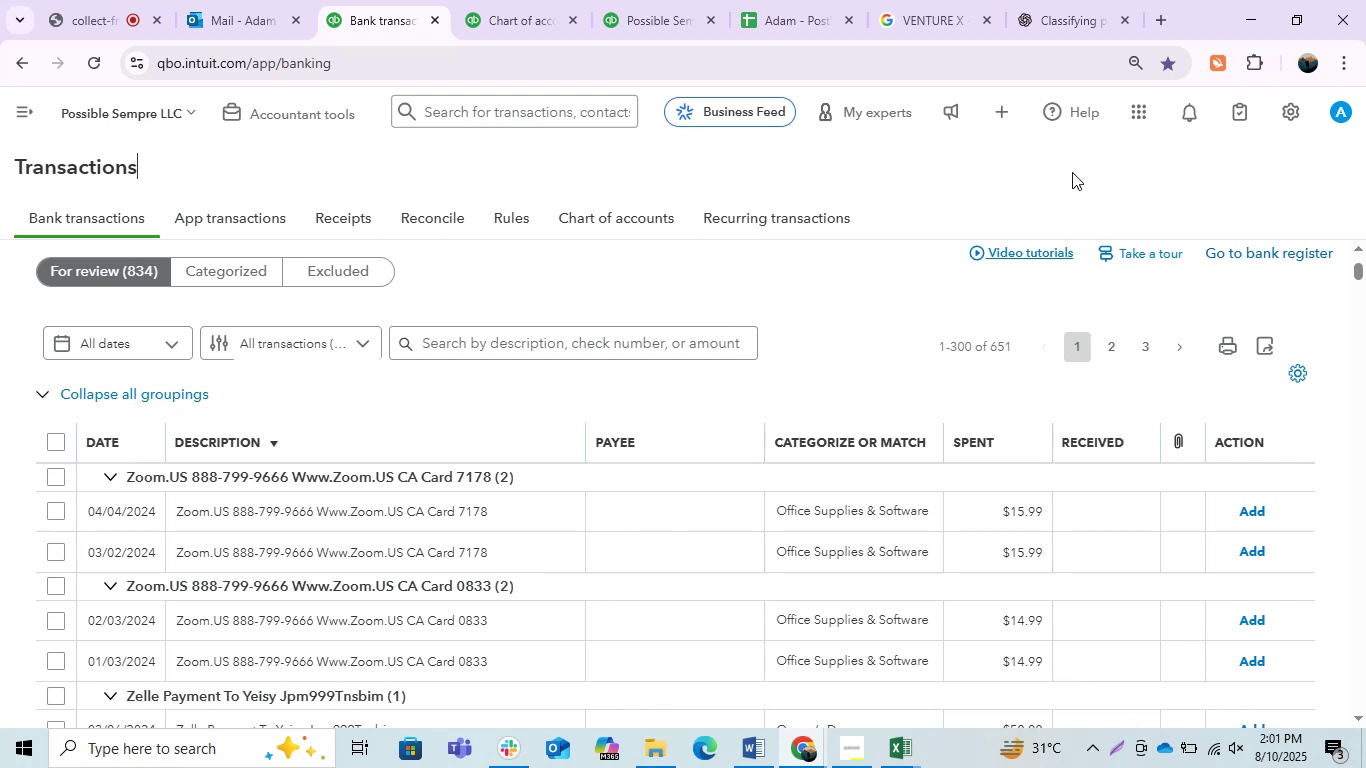 
left_click([1294, 375])
 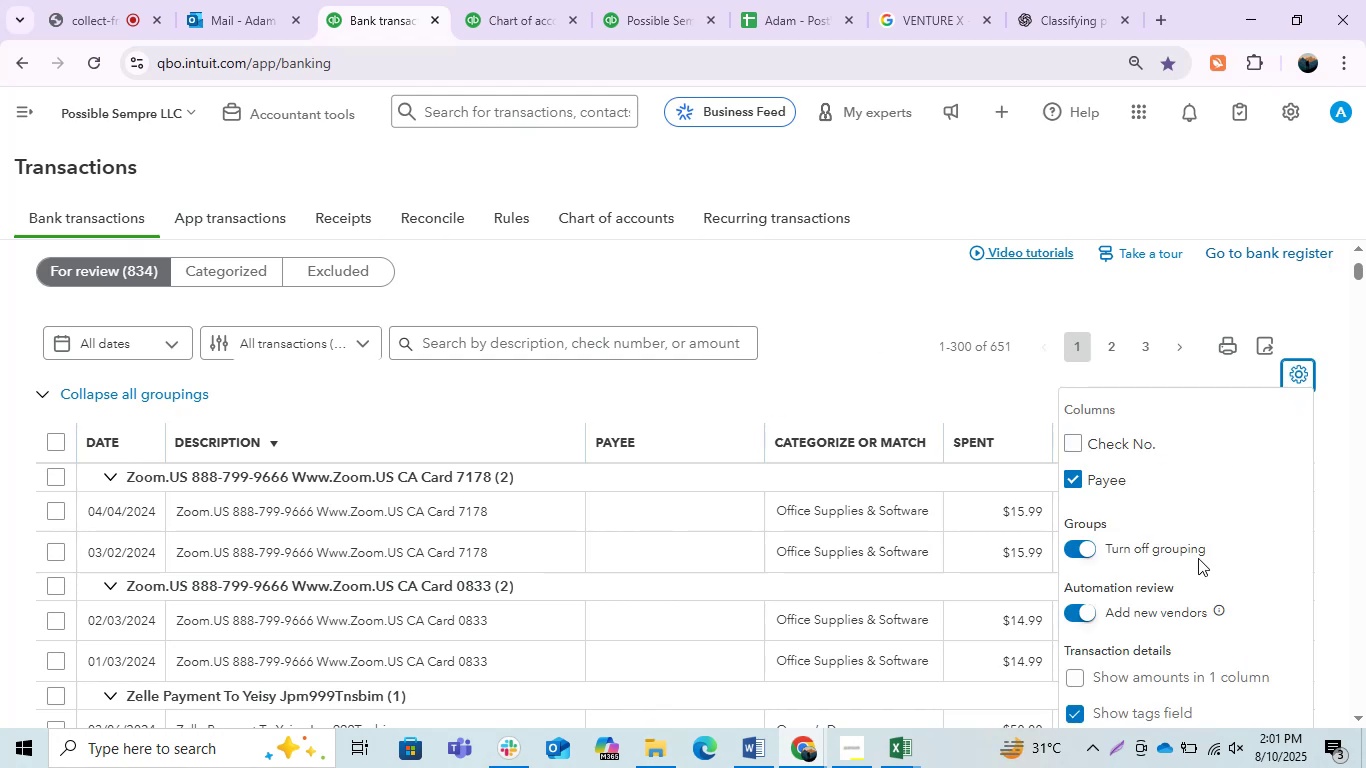 
left_click_drag(start_coordinate=[861, 295], to_coordinate=[856, 293])
 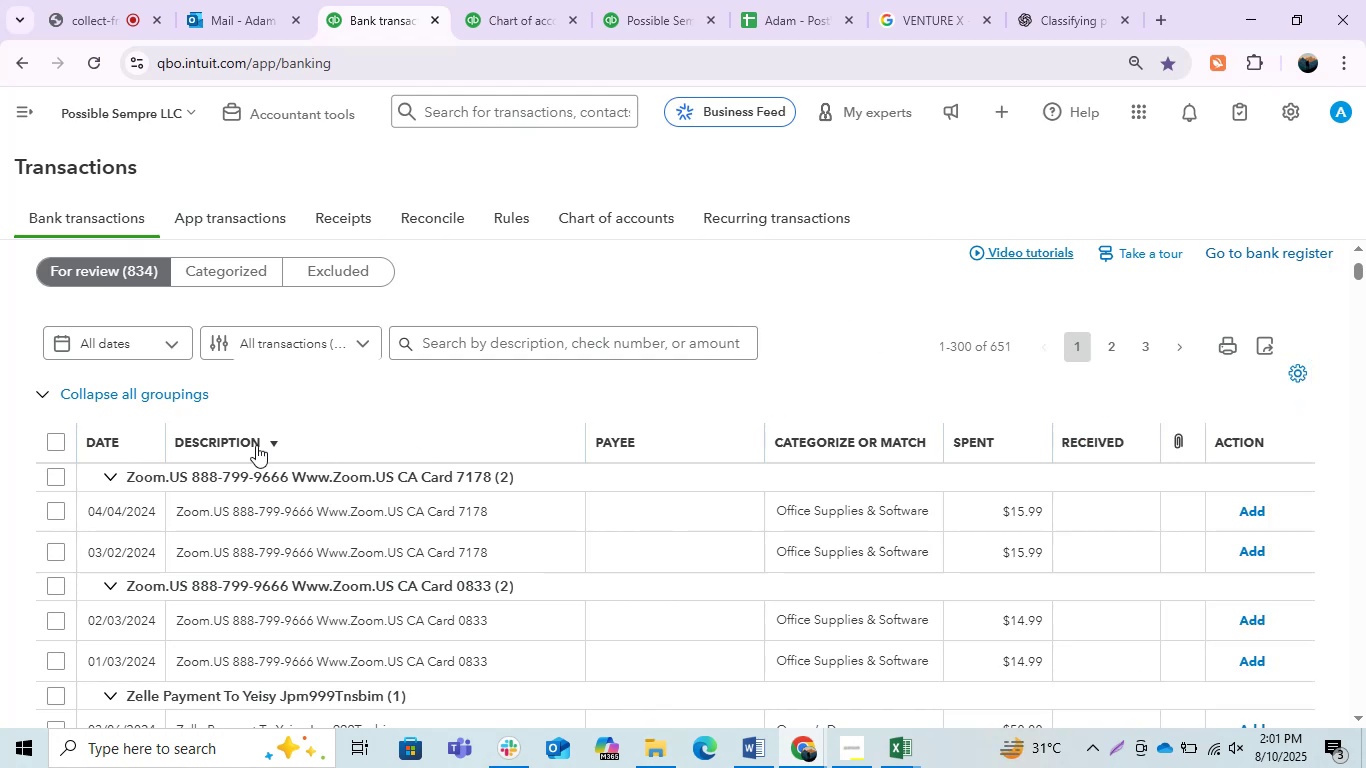 
left_click([256, 445])
 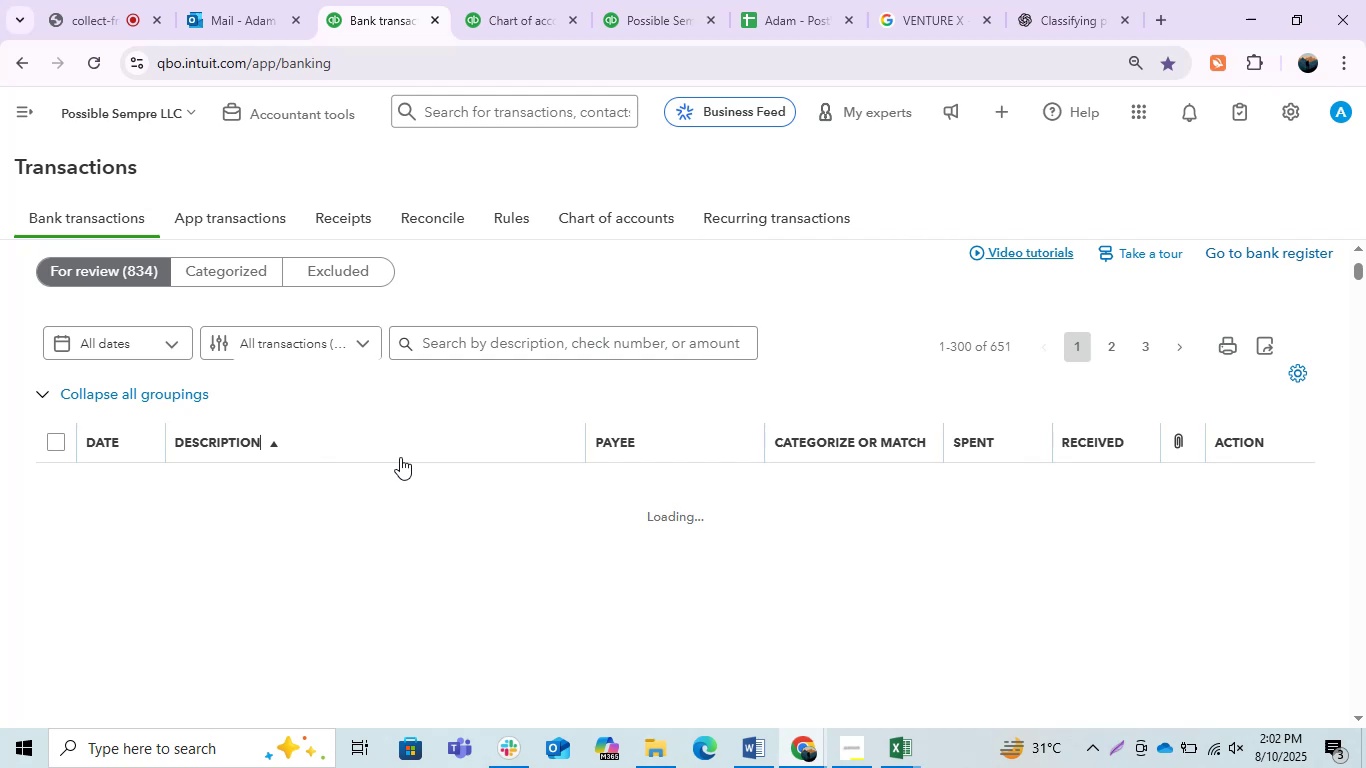 
wait(20.5)
 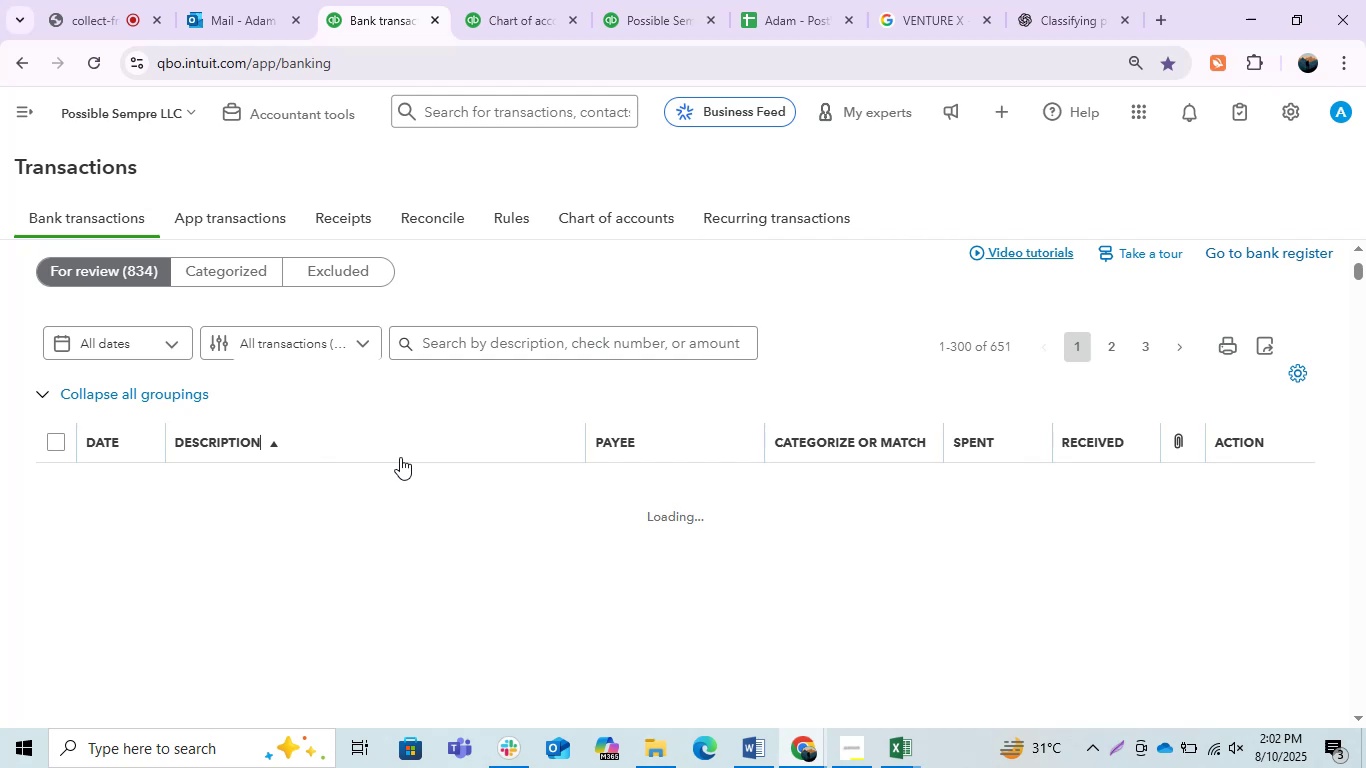 
scroll: coordinate [353, 598], scroll_direction: down, amount: 4.0
 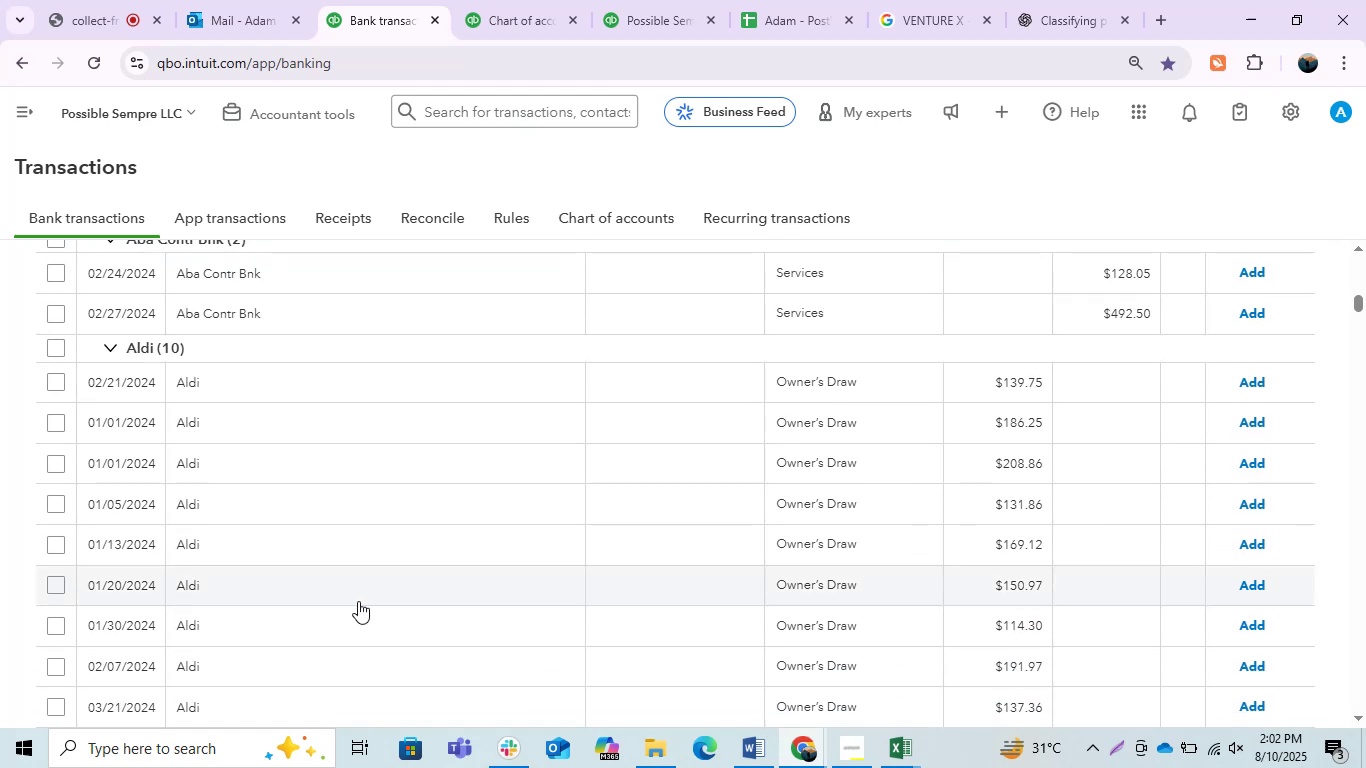 
wait(5.92)
 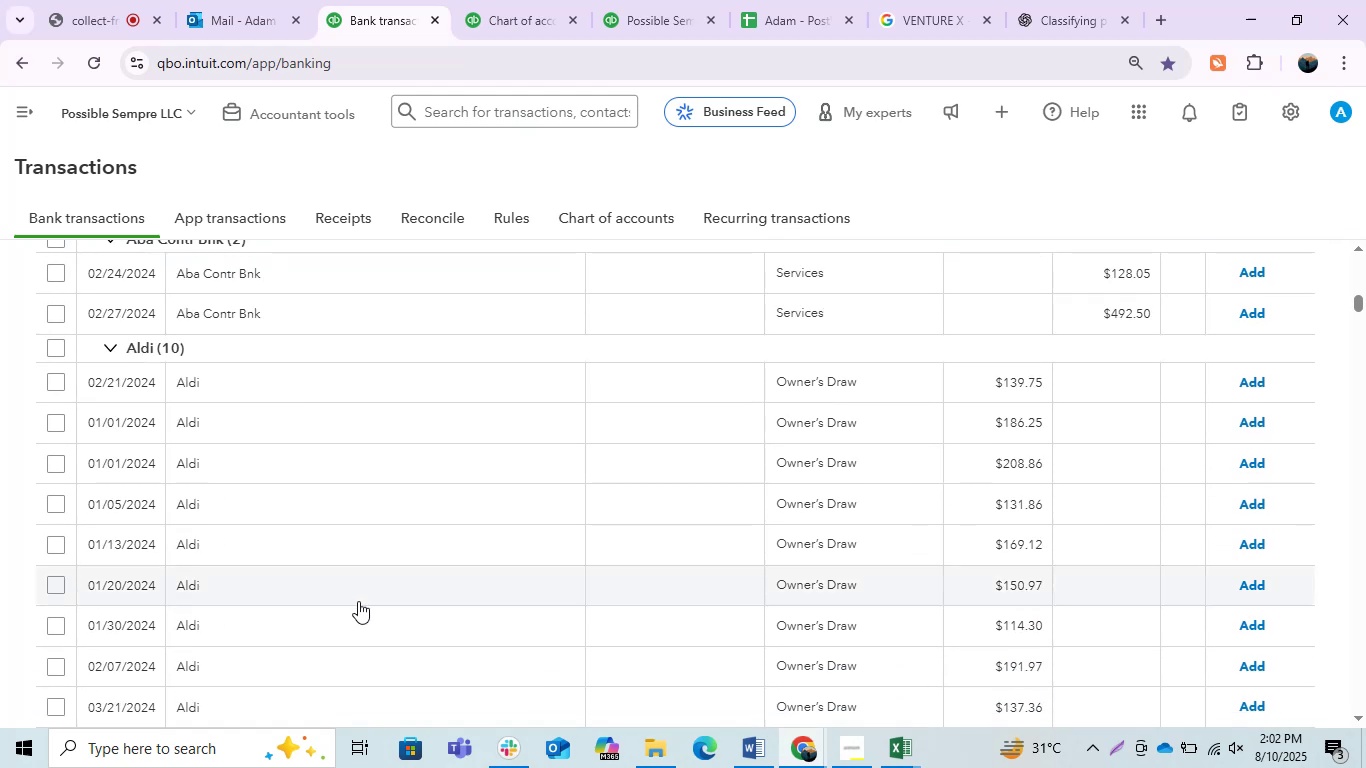 
scroll: coordinate [358, 601], scroll_direction: up, amount: 6.0
 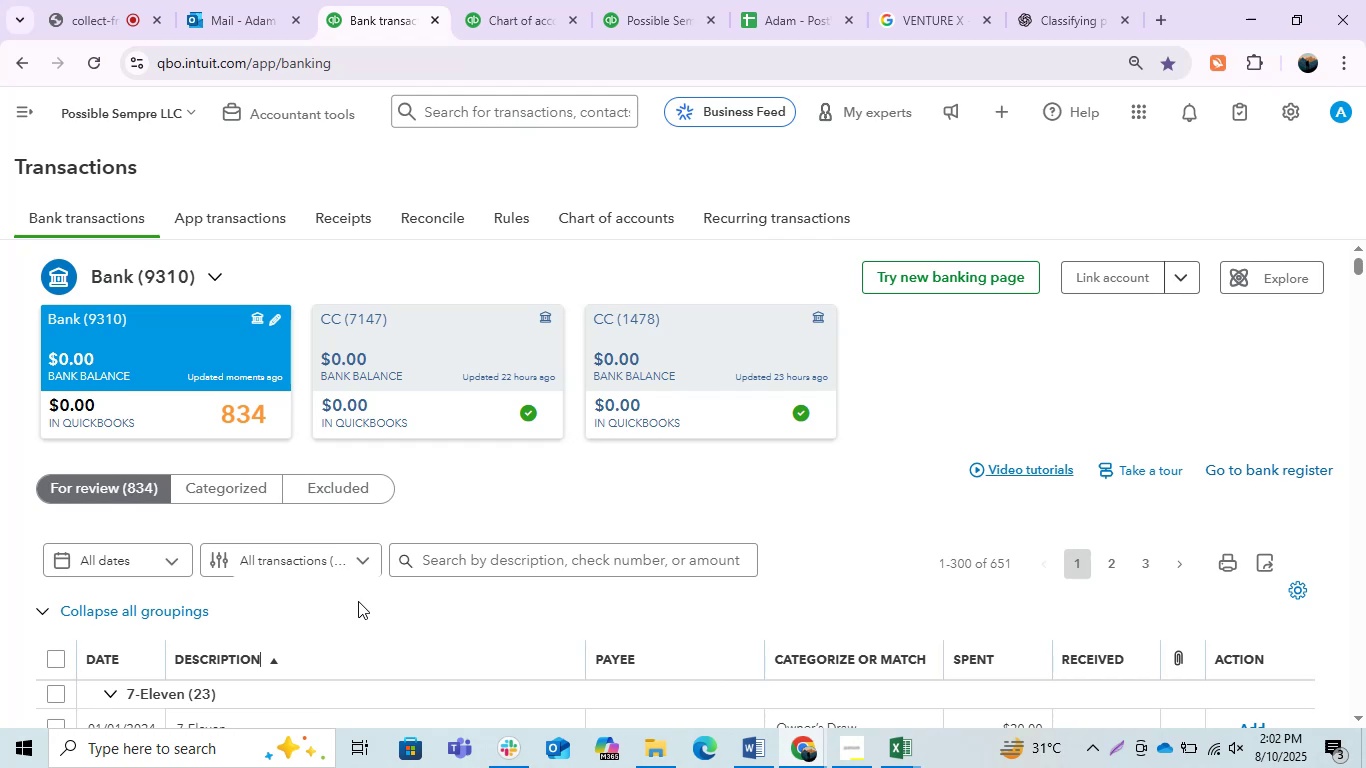 
wait(24.46)
 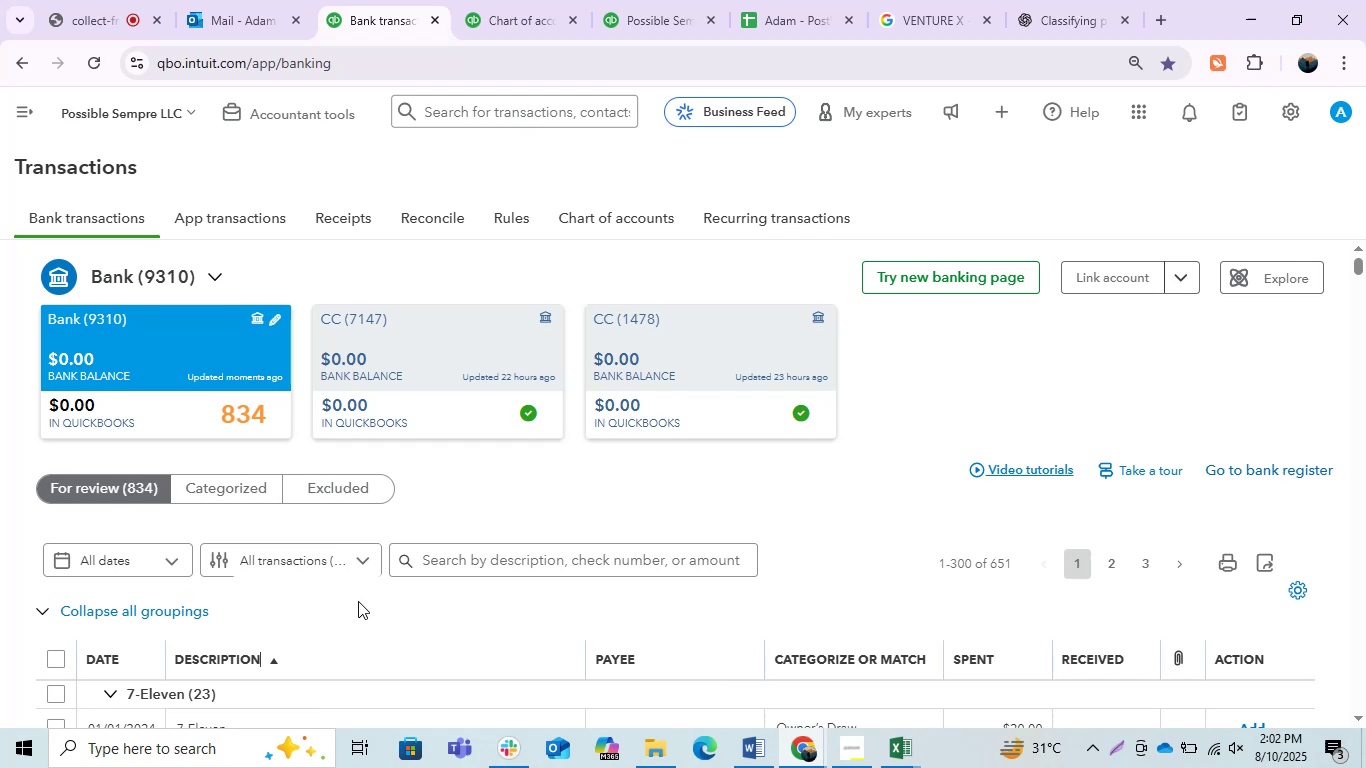 
scroll: coordinate [500, 453], scroll_direction: down, amount: 2.0
 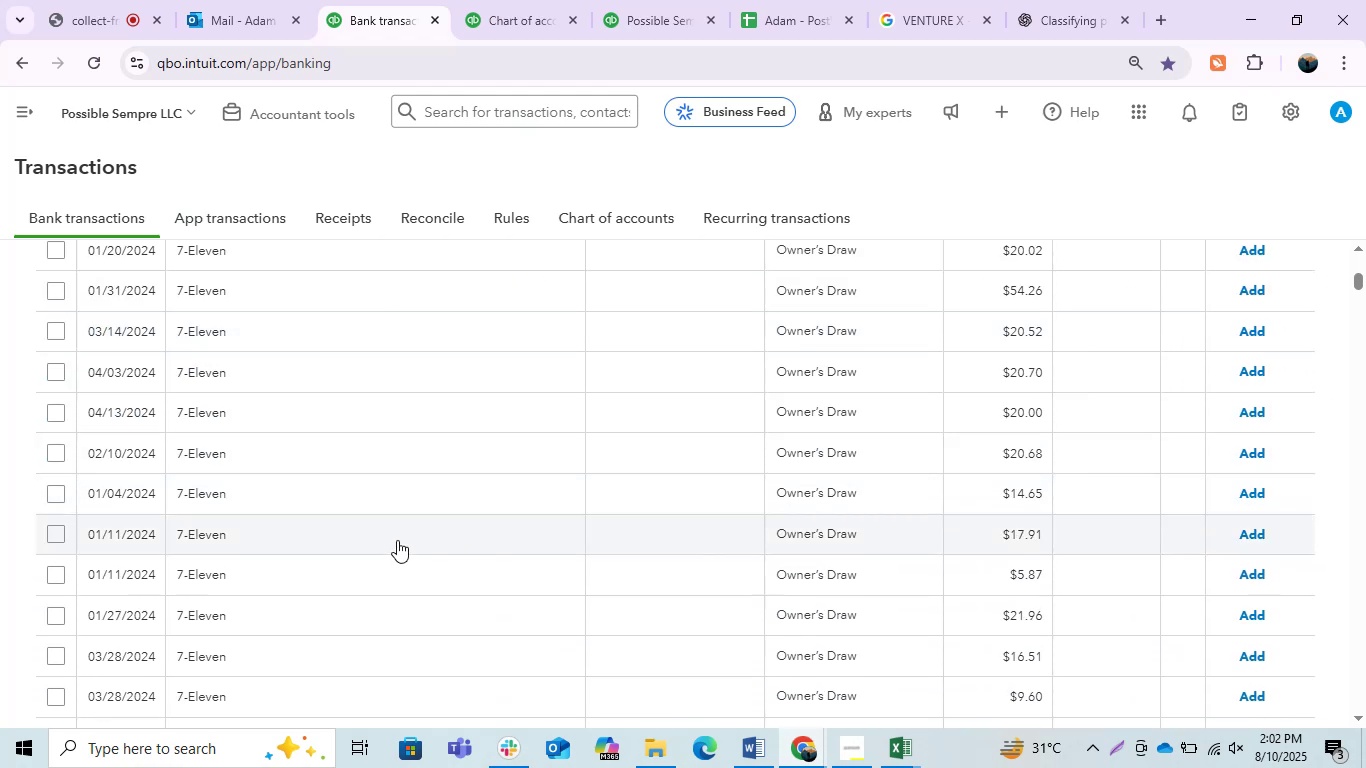 
scroll: coordinate [397, 540], scroll_direction: up, amount: 1.0
 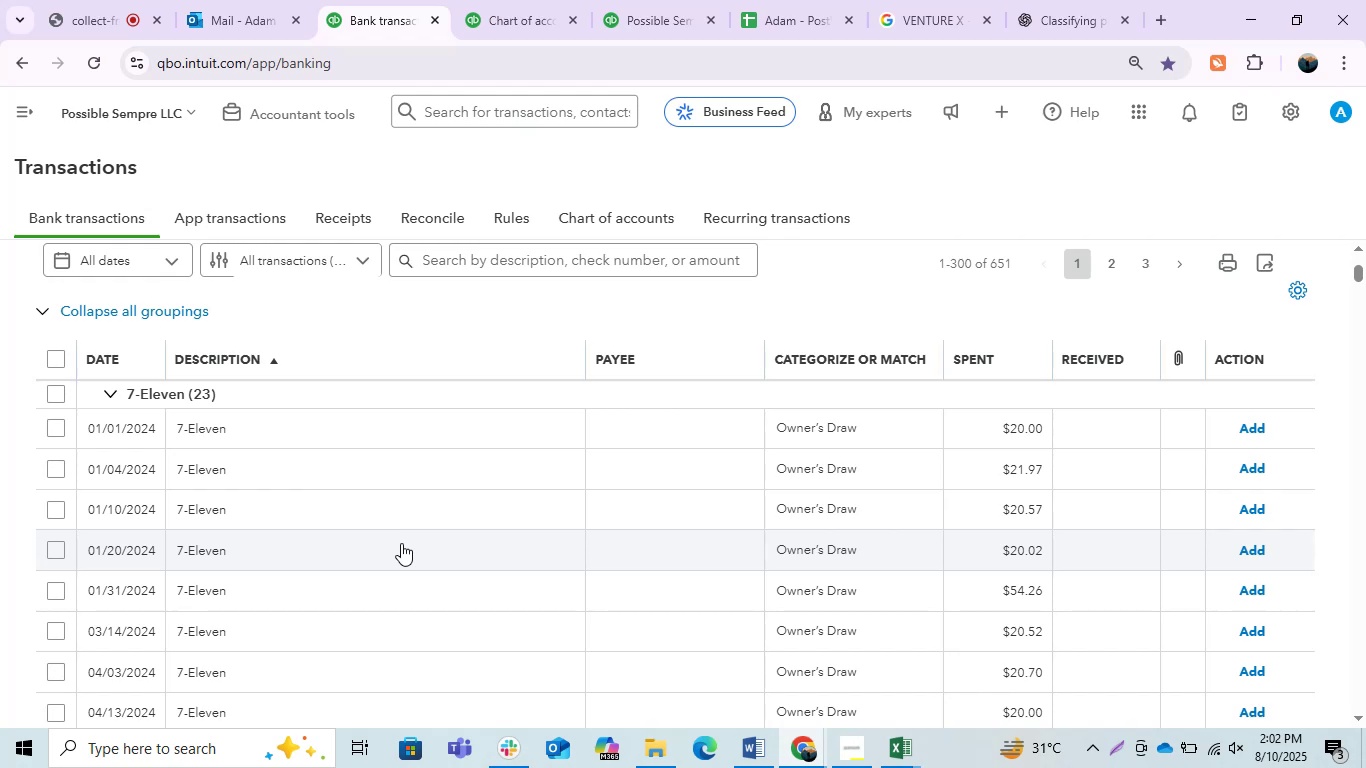 
wait(6.36)
 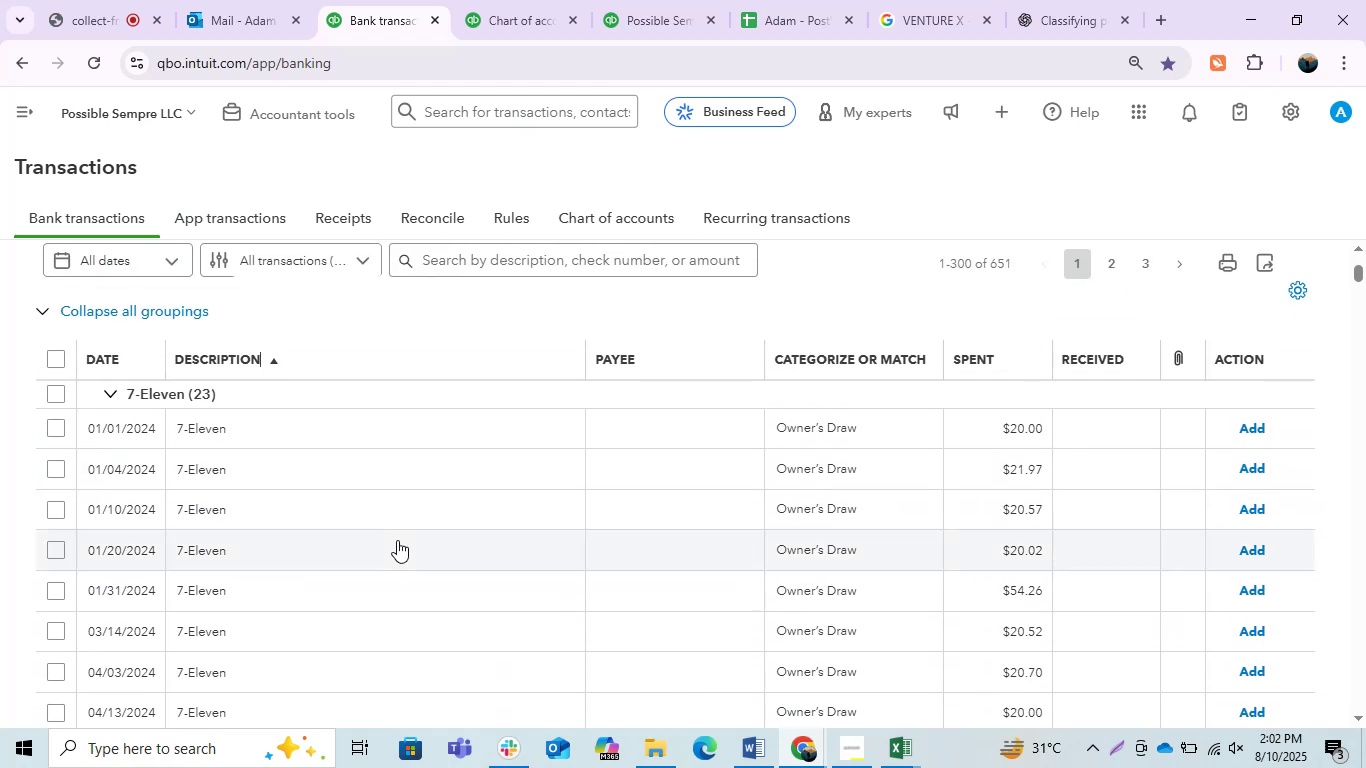 
left_click([1086, 1])
 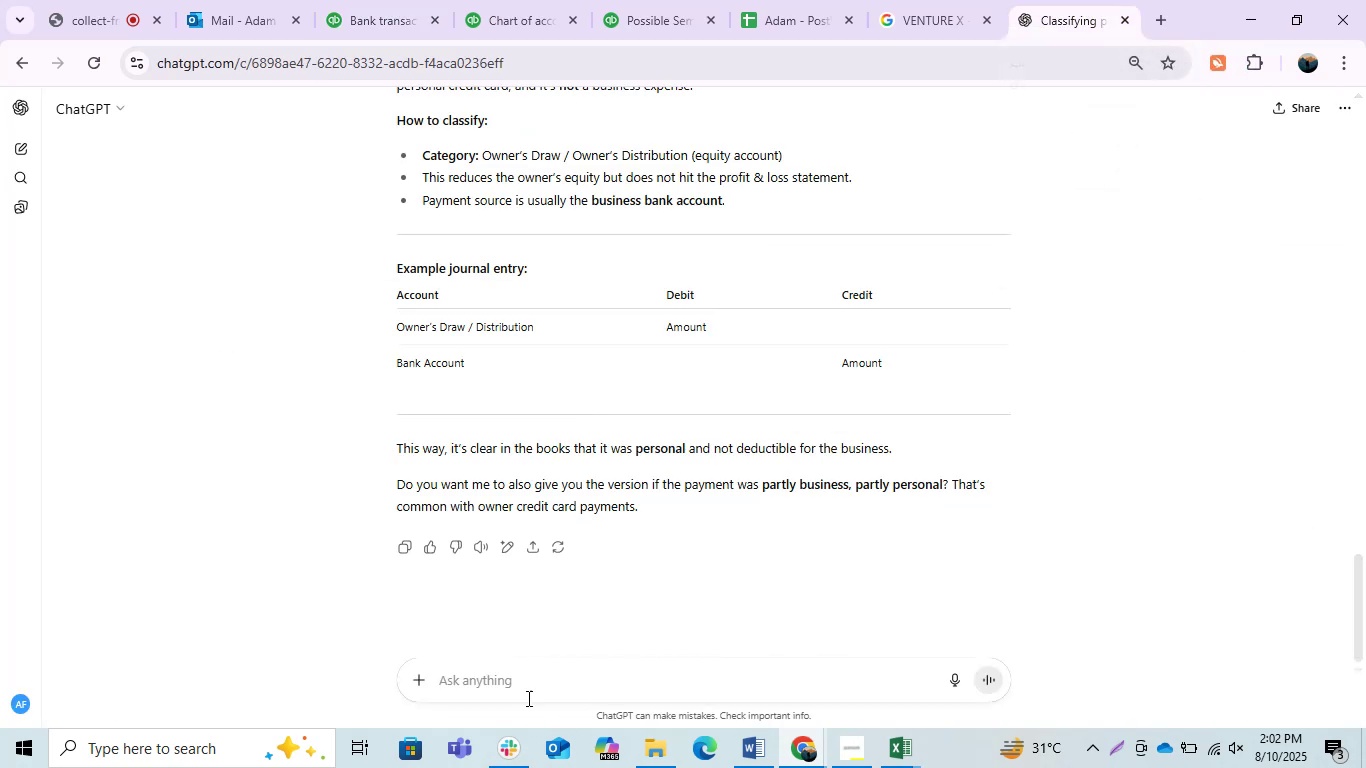 
left_click([510, 684])
 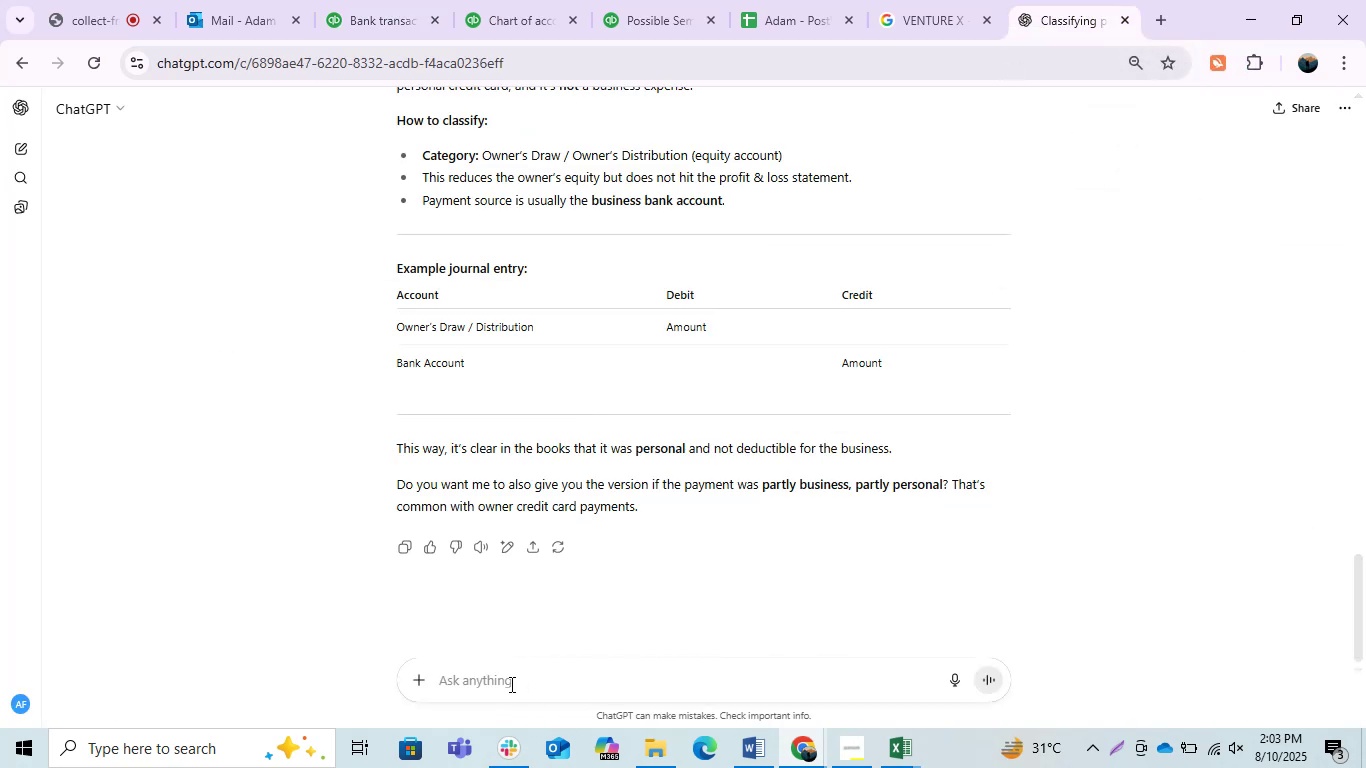 
type(7- )
key(Backspace)
type(eleven)
 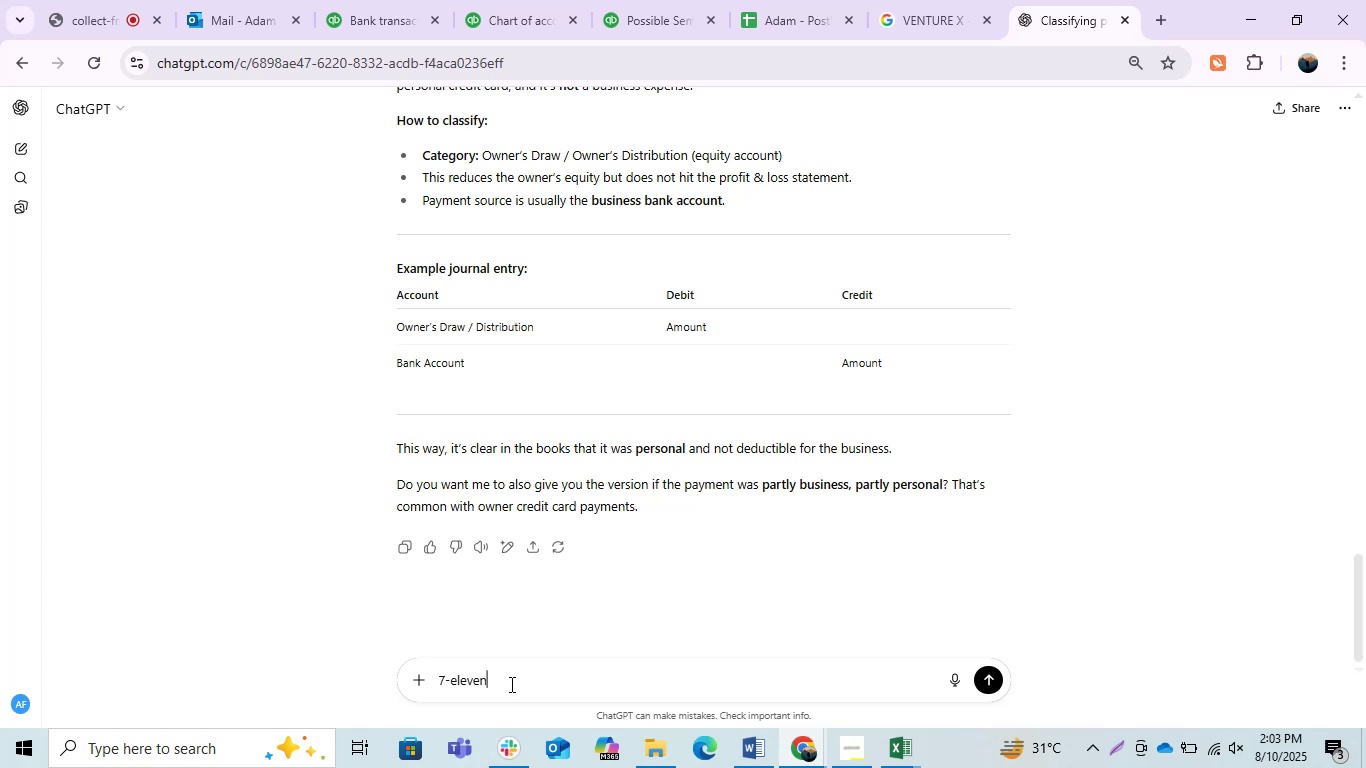 
key(Enter)
 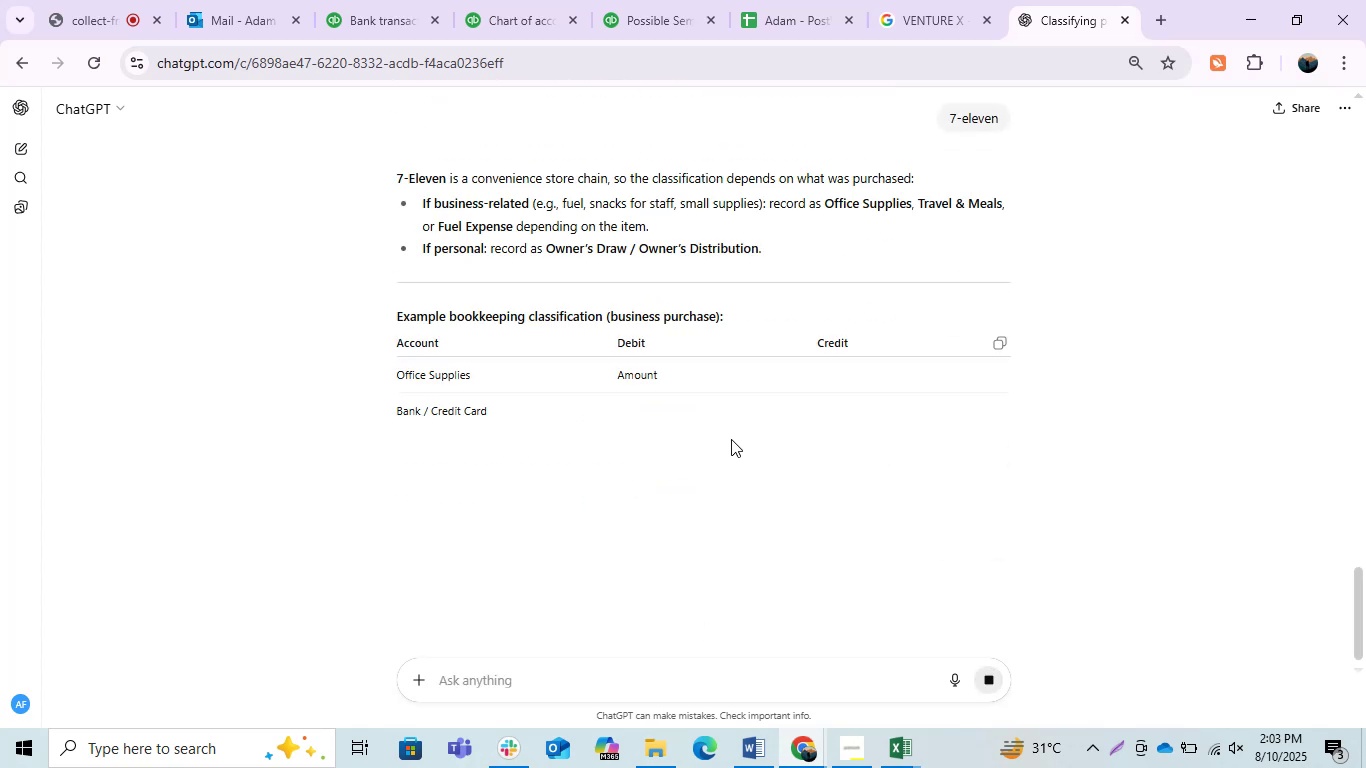 
wait(8.53)
 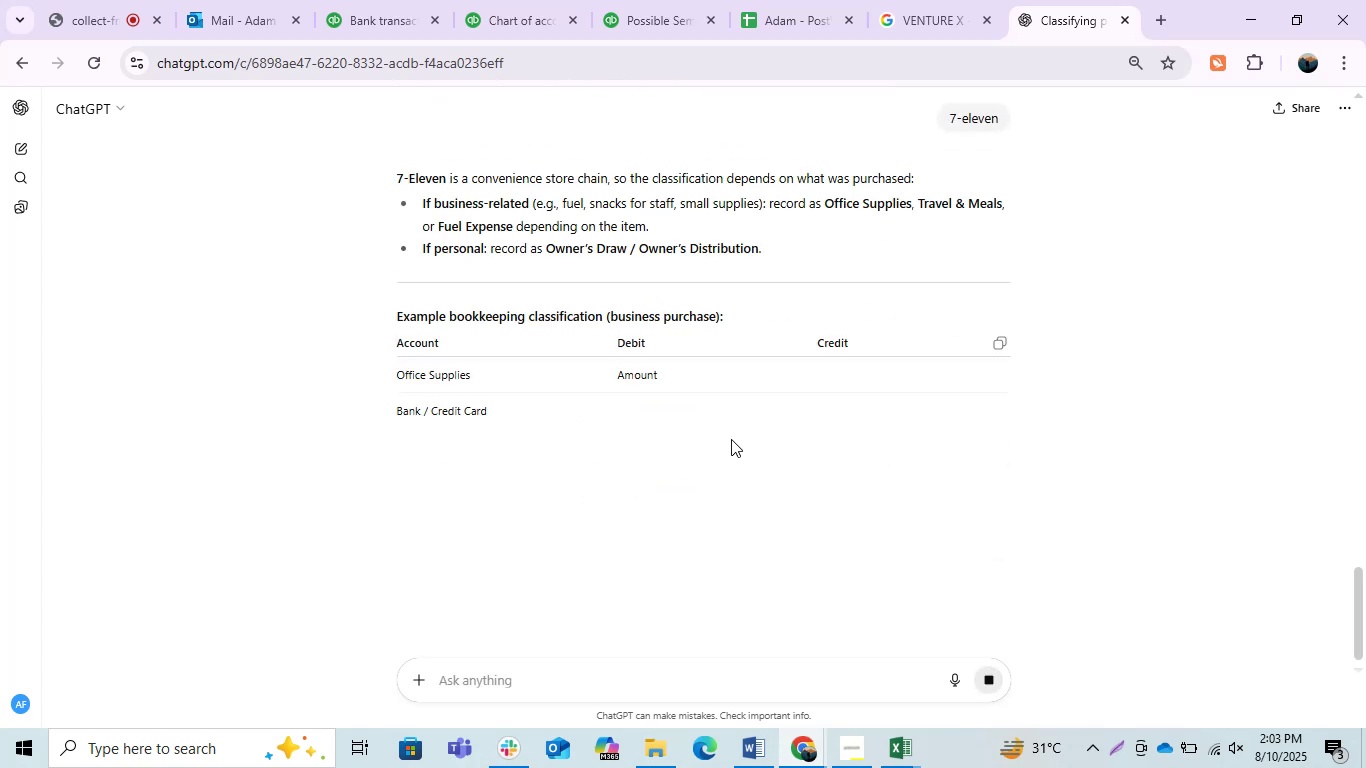 
mouse_move([1006, 0])
 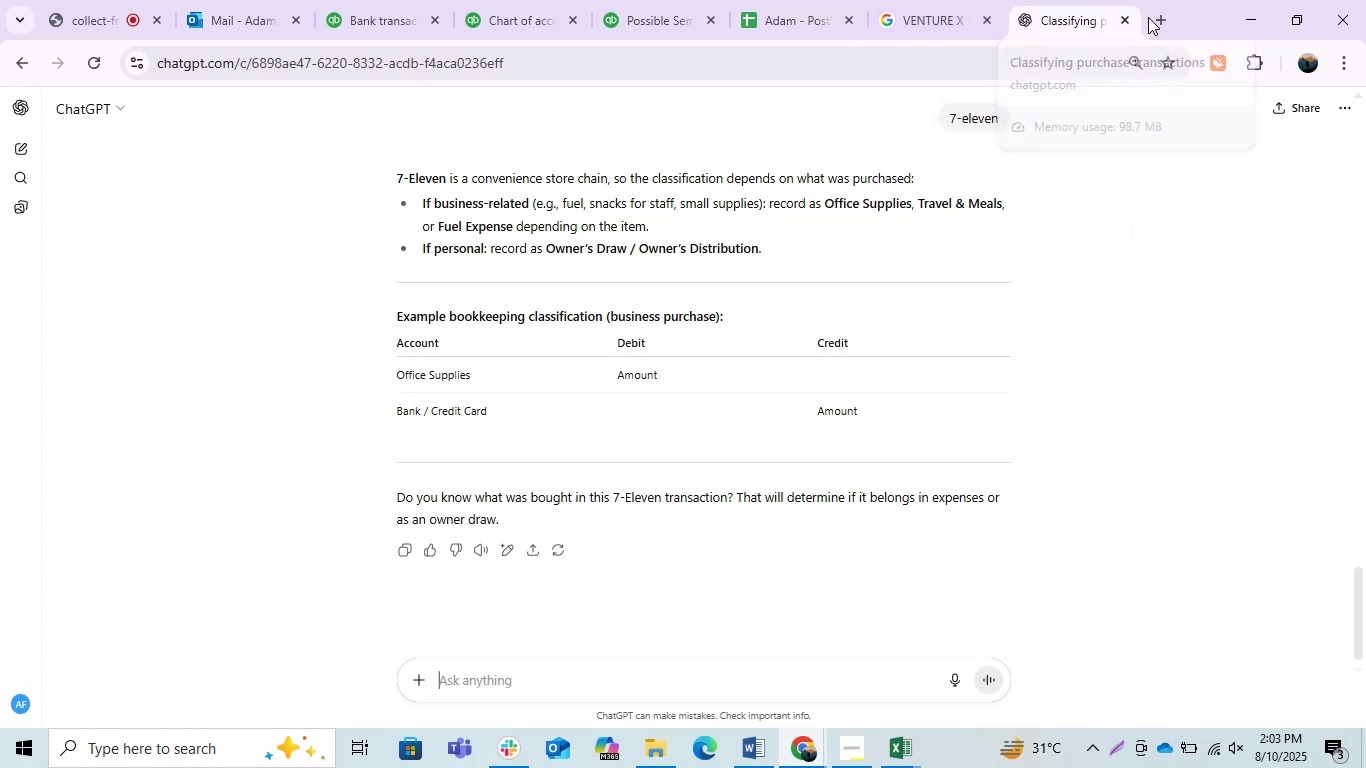 
left_click([1154, 17])
 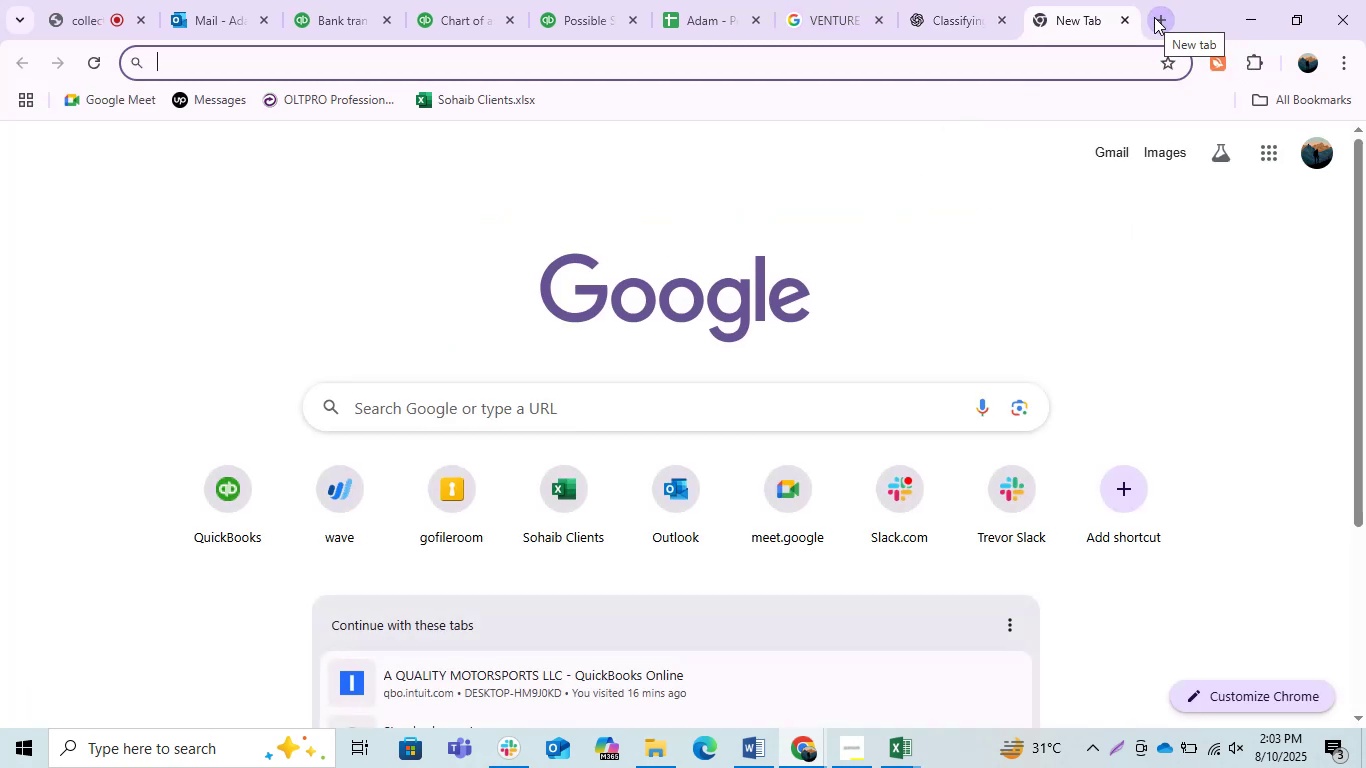 
type(7-elven)
 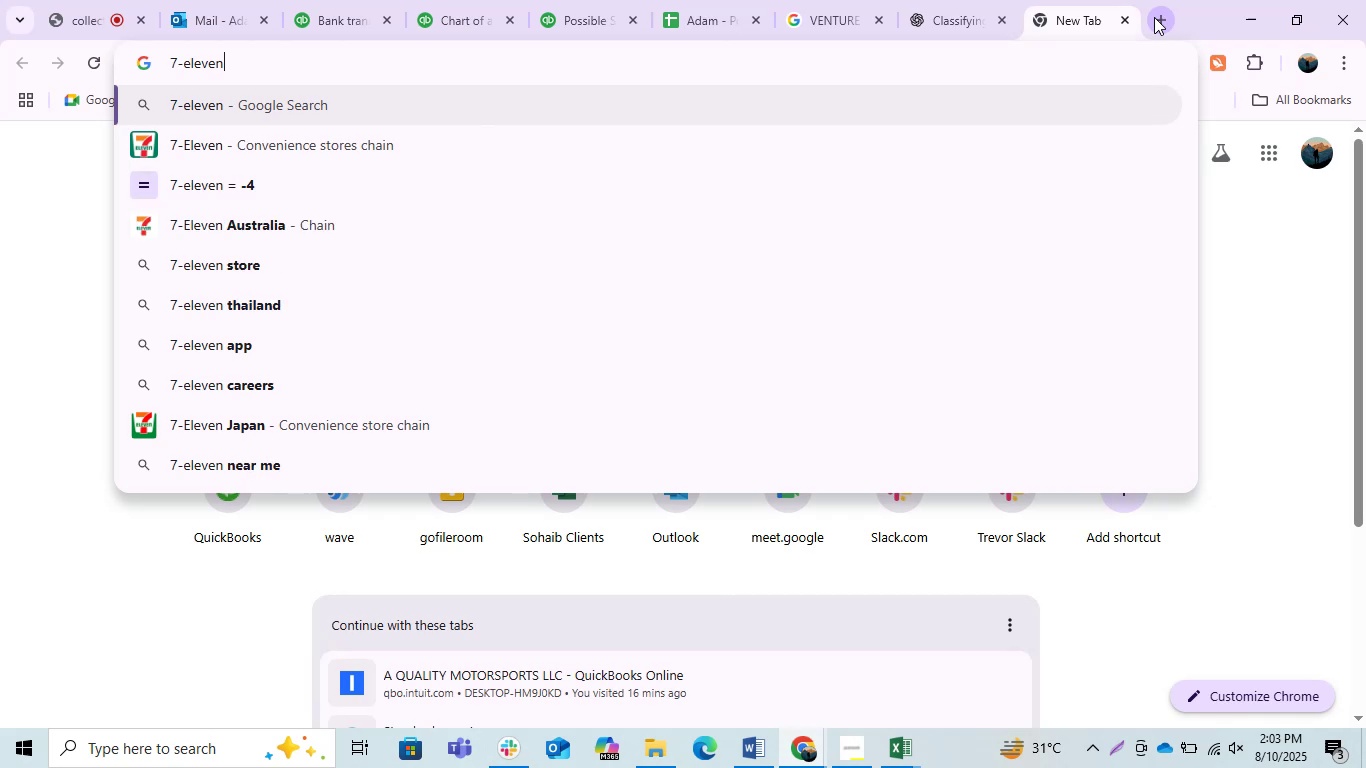 
key(Enter)
 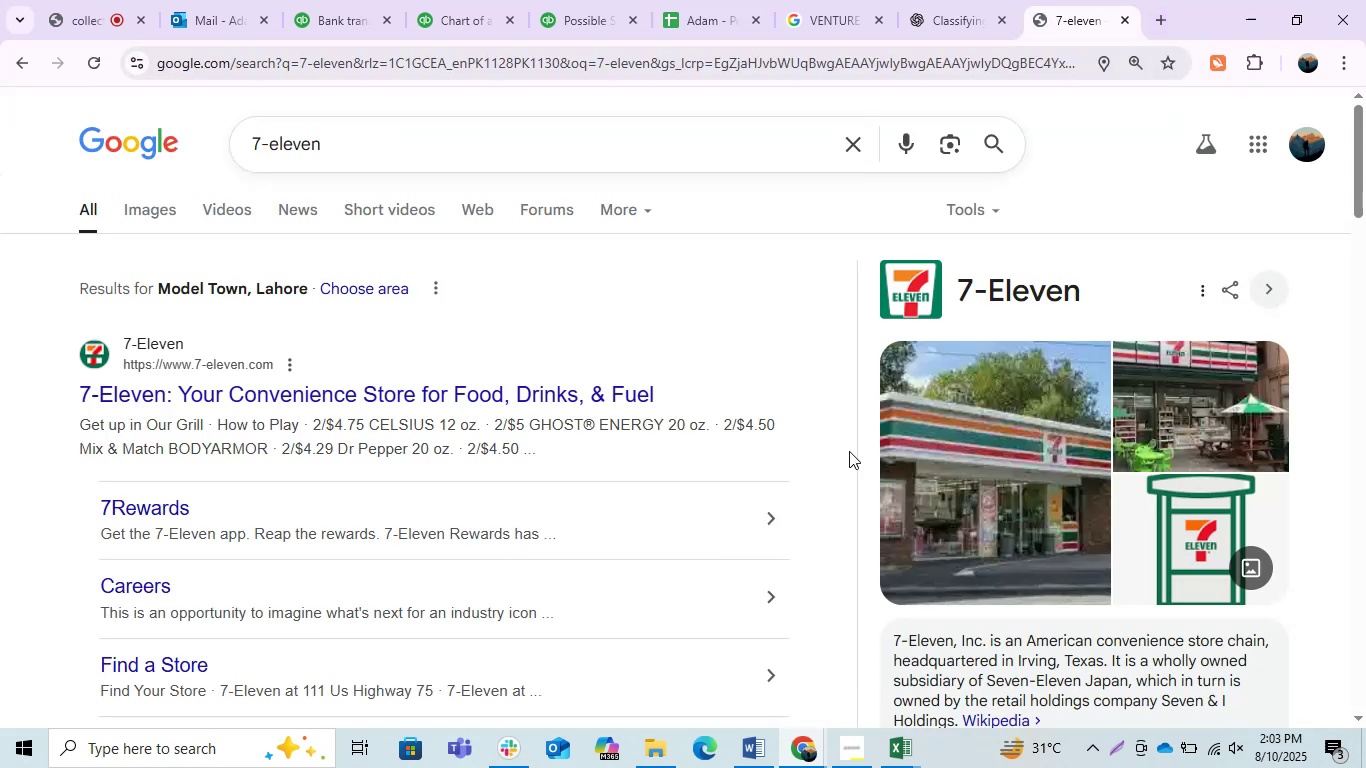 
scroll: coordinate [1045, 478], scroll_direction: down, amount: 1.0
 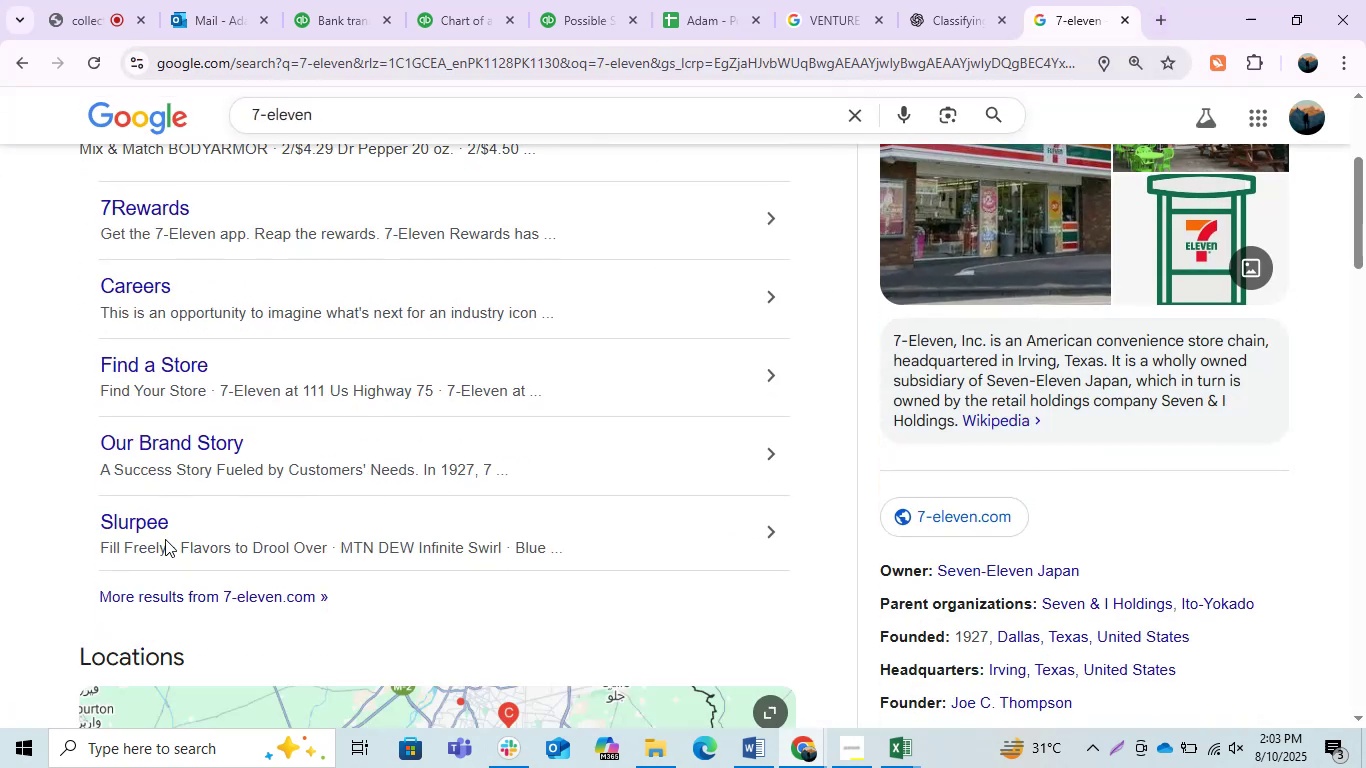 
scroll: coordinate [338, 478], scroll_direction: up, amount: 3.0
 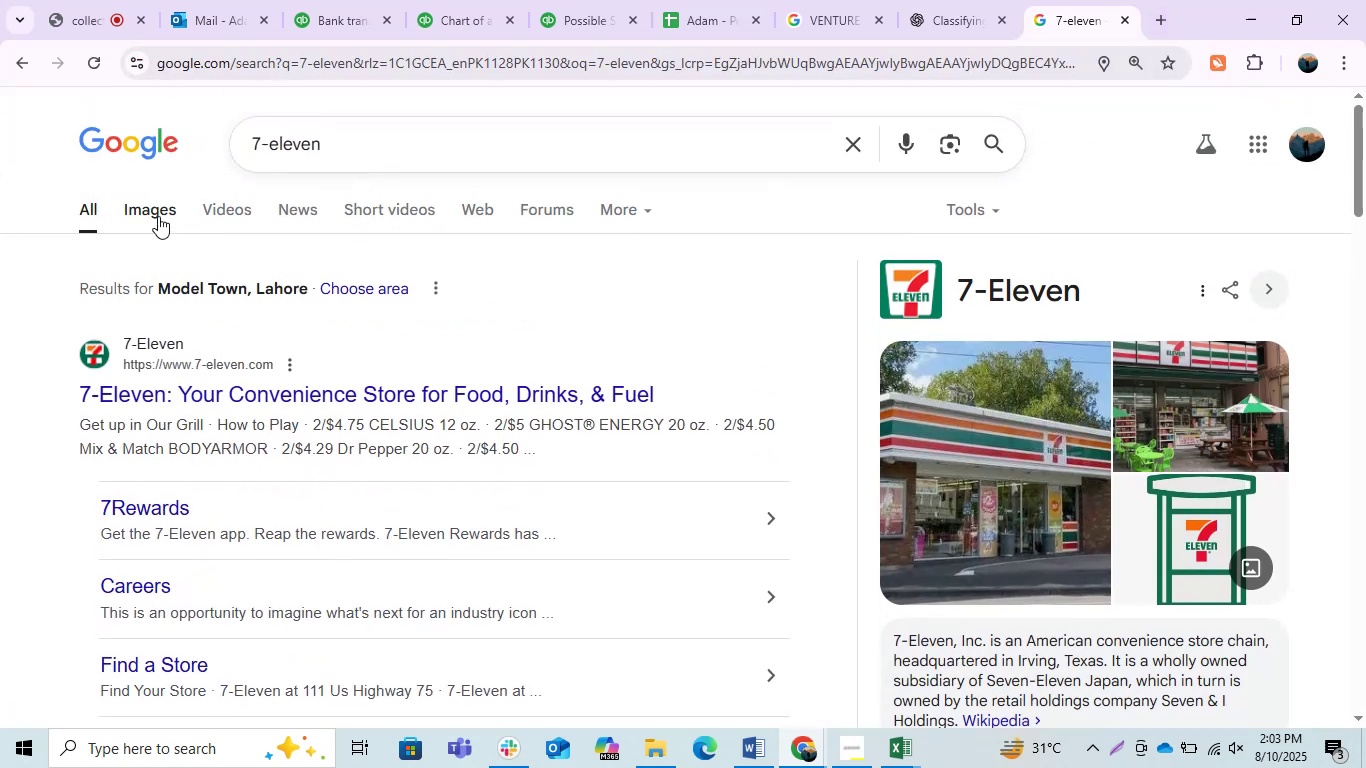 
left_click([145, 200])
 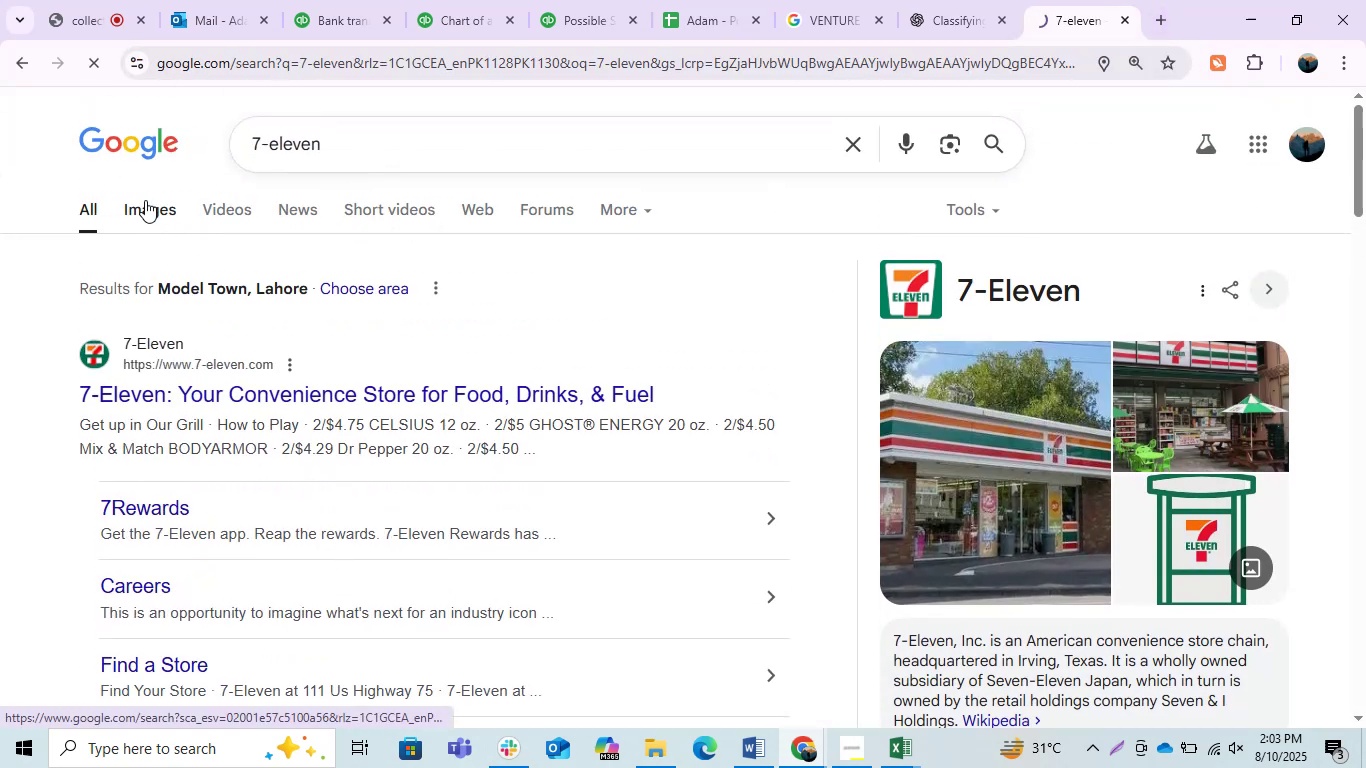 
mouse_move([112, 223])
 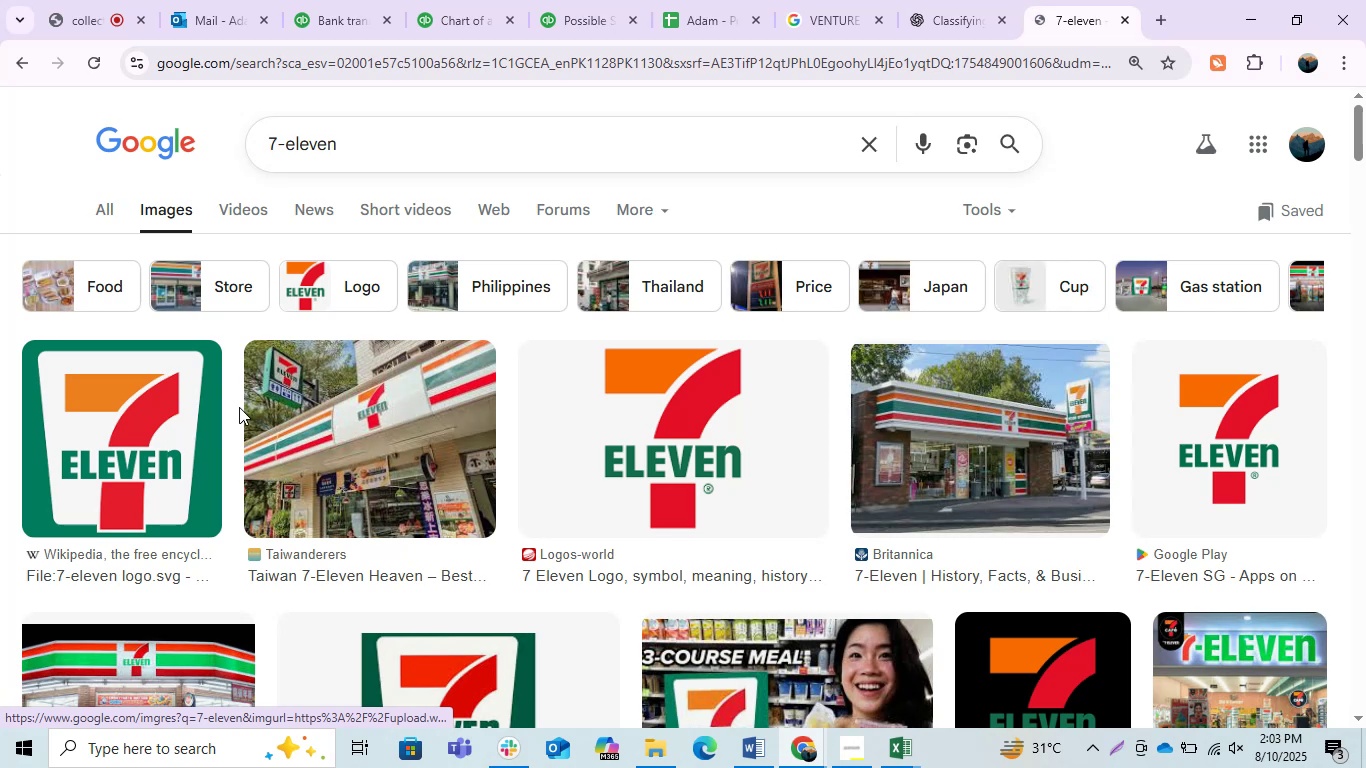 
scroll: coordinate [239, 407], scroll_direction: down, amount: 1.0
 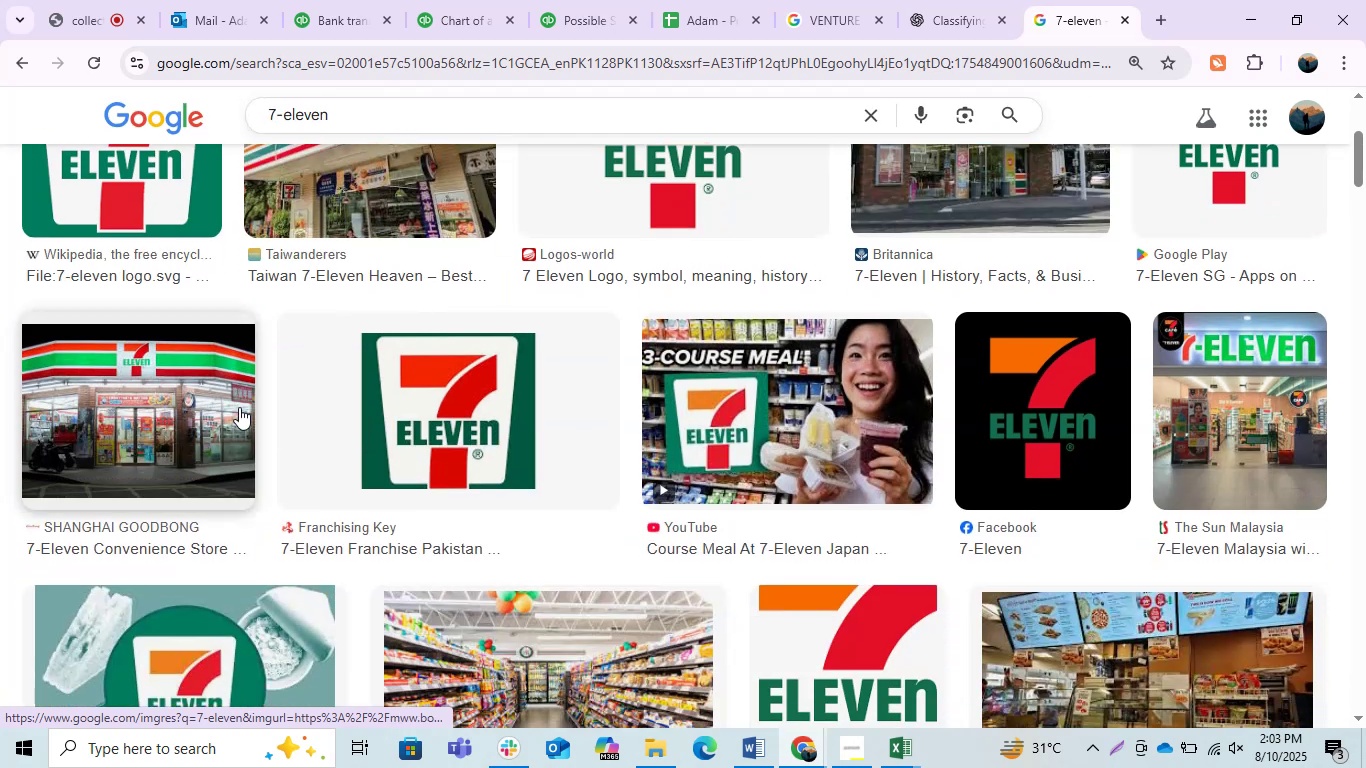 
left_click([389, 102])
 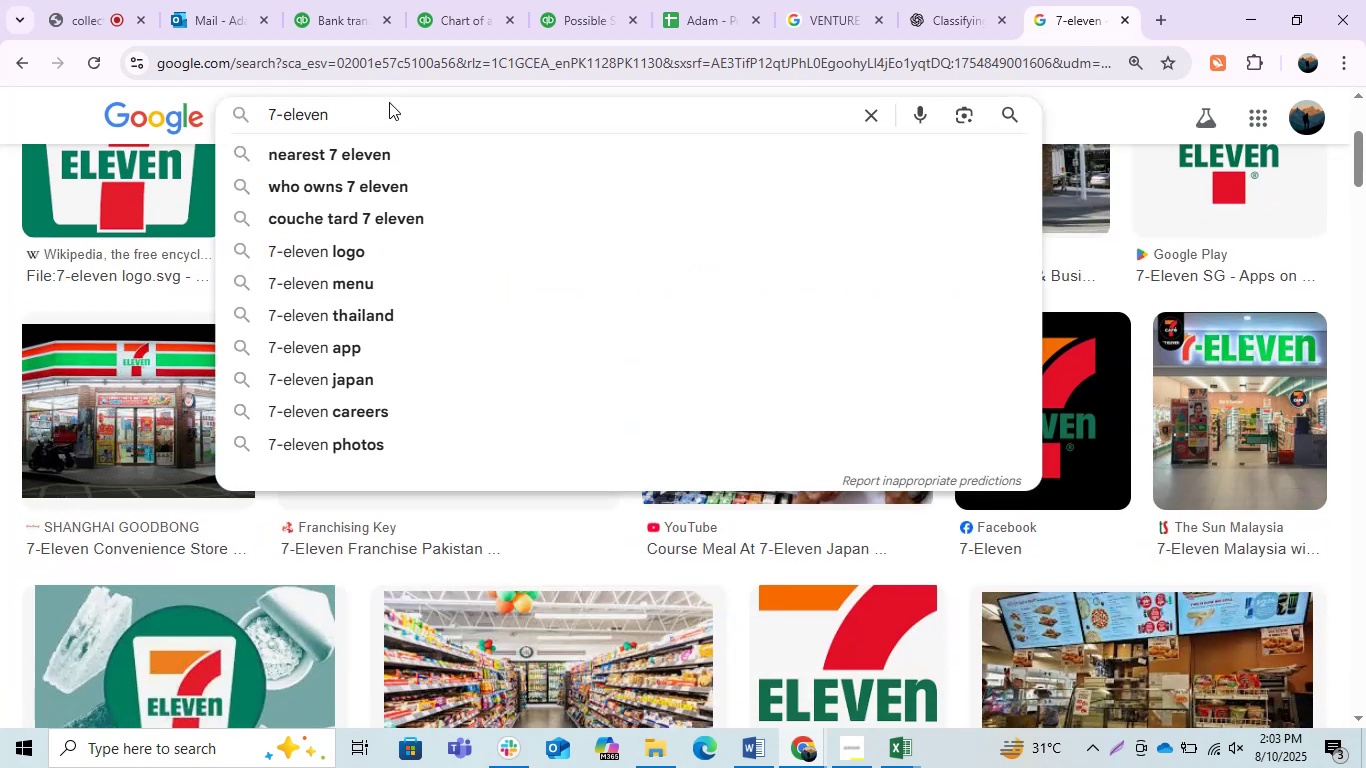 
key(Space)
 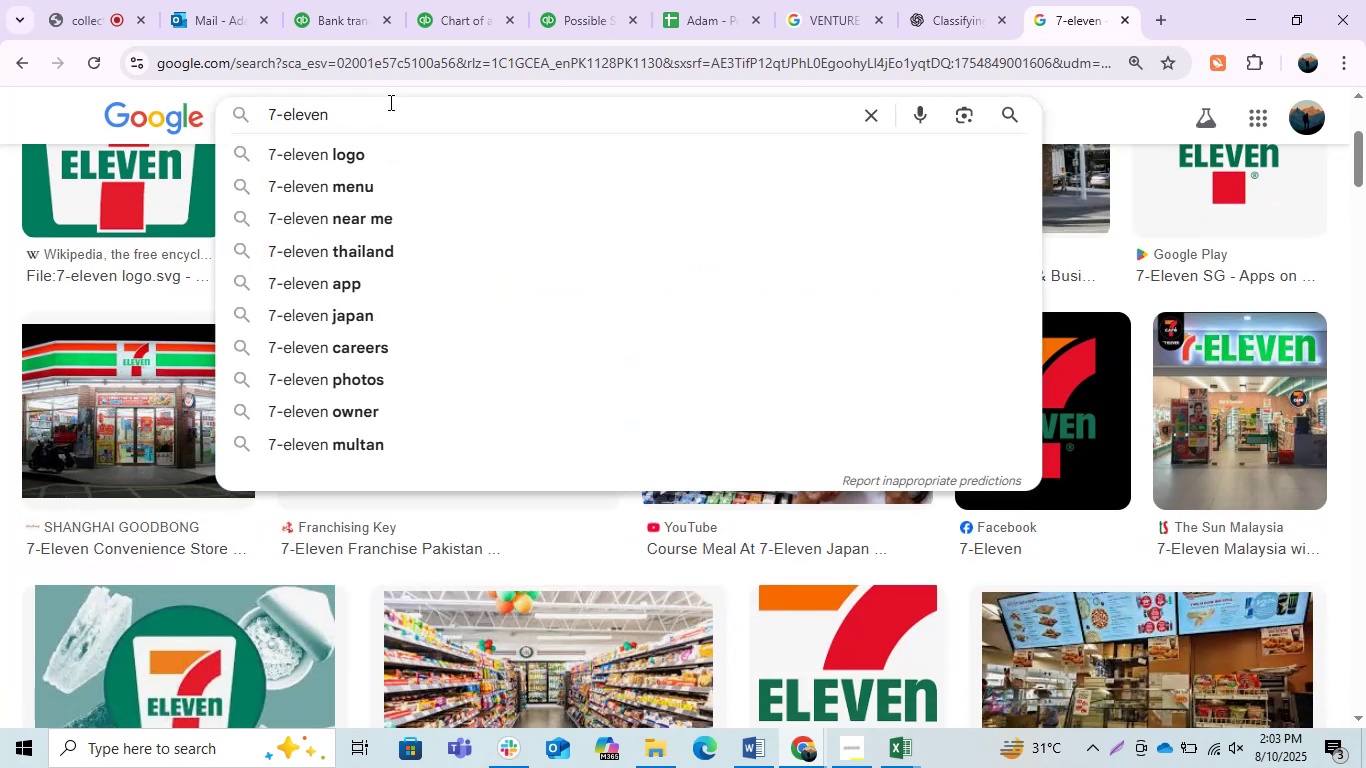 
key(F)
 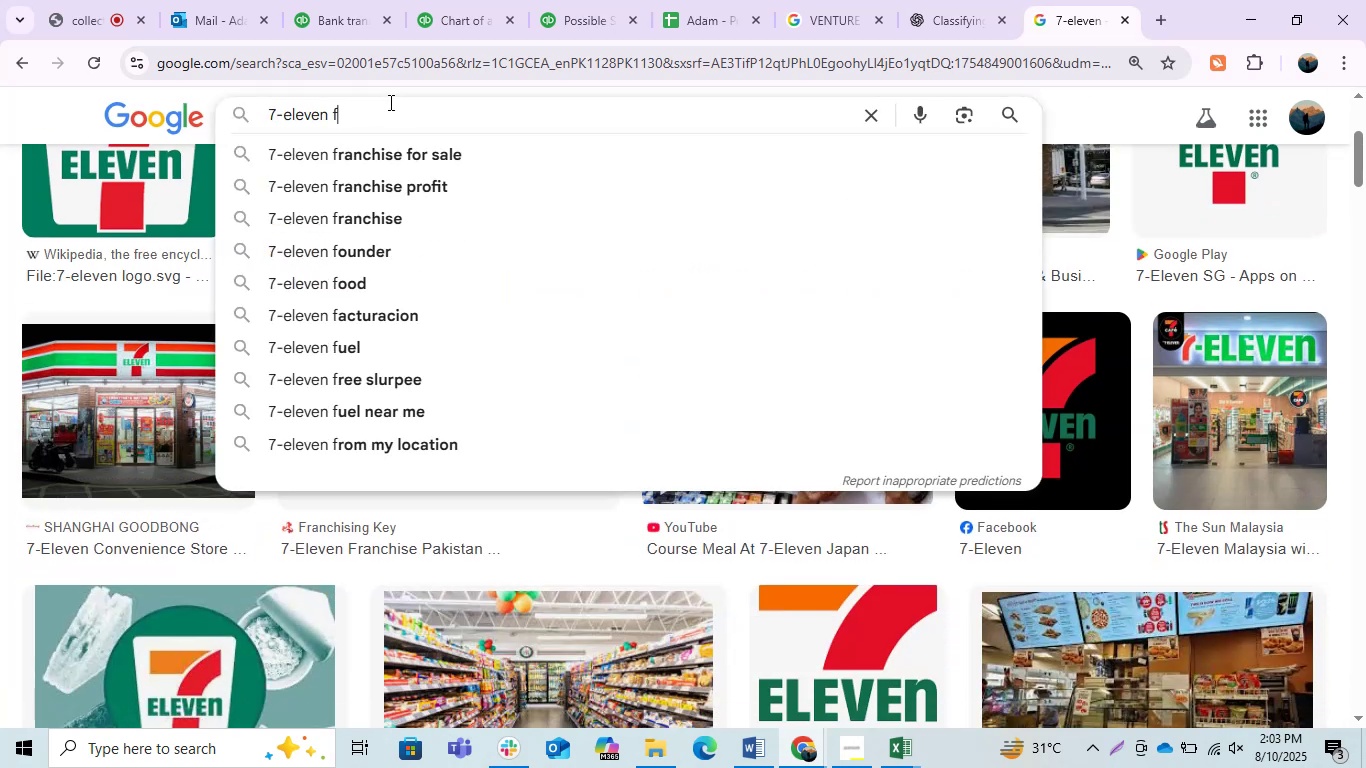 
left_click([361, 343])
 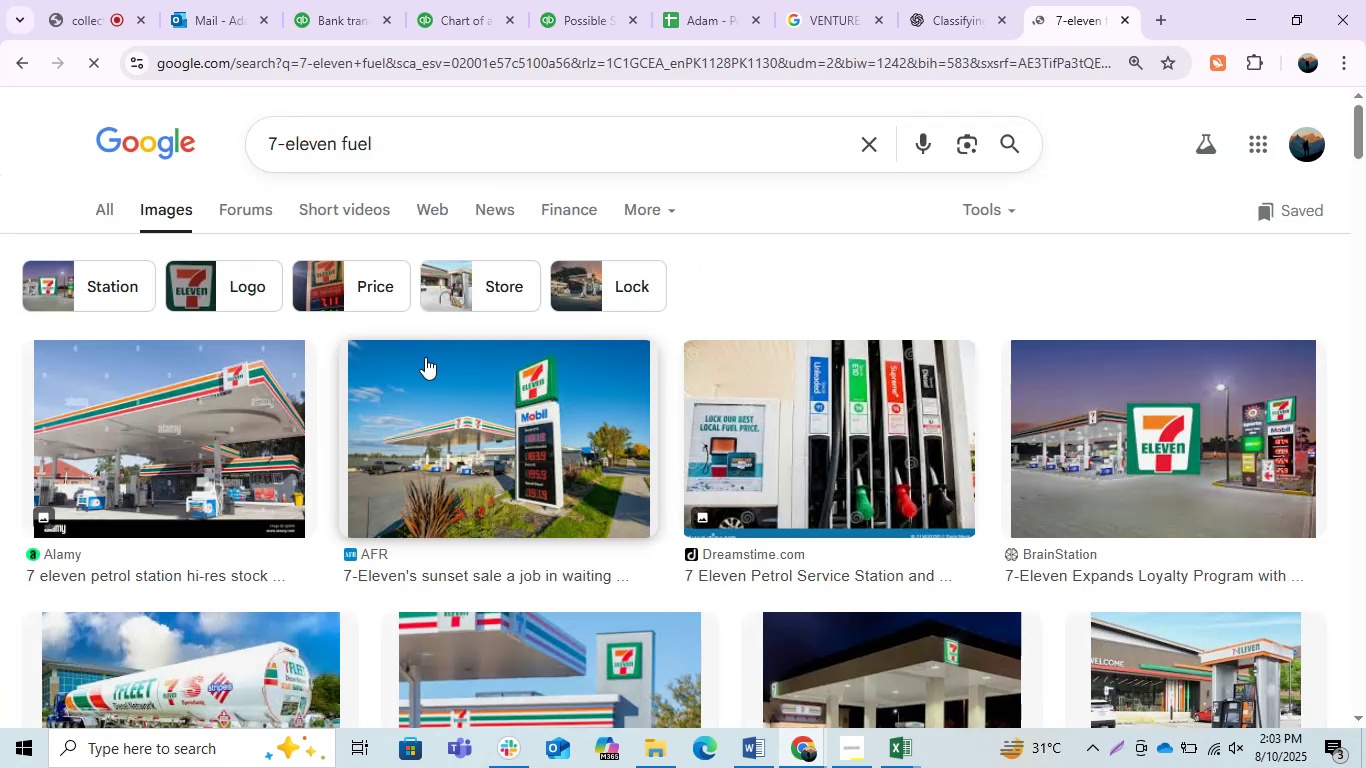 
scroll: coordinate [243, 565], scroll_direction: up, amount: 3.0
 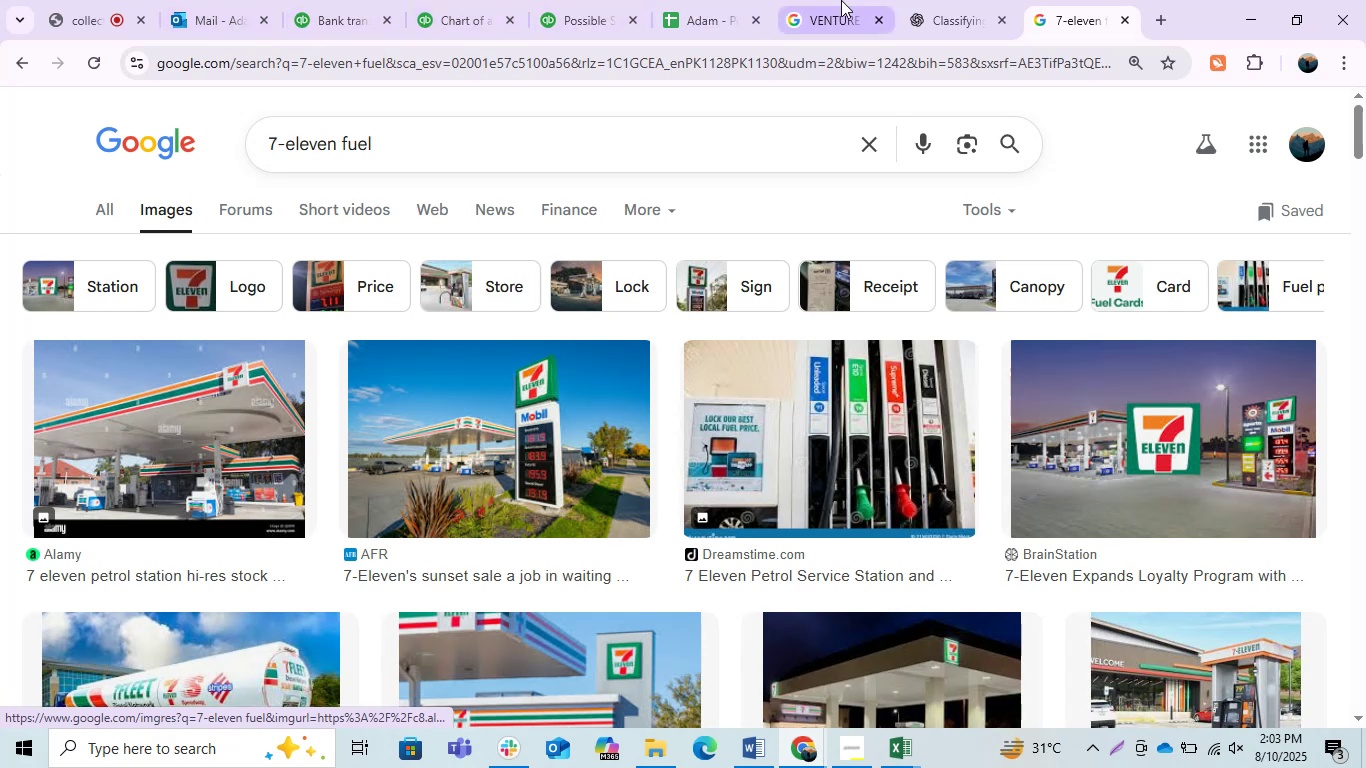 
left_click([913, 6])
 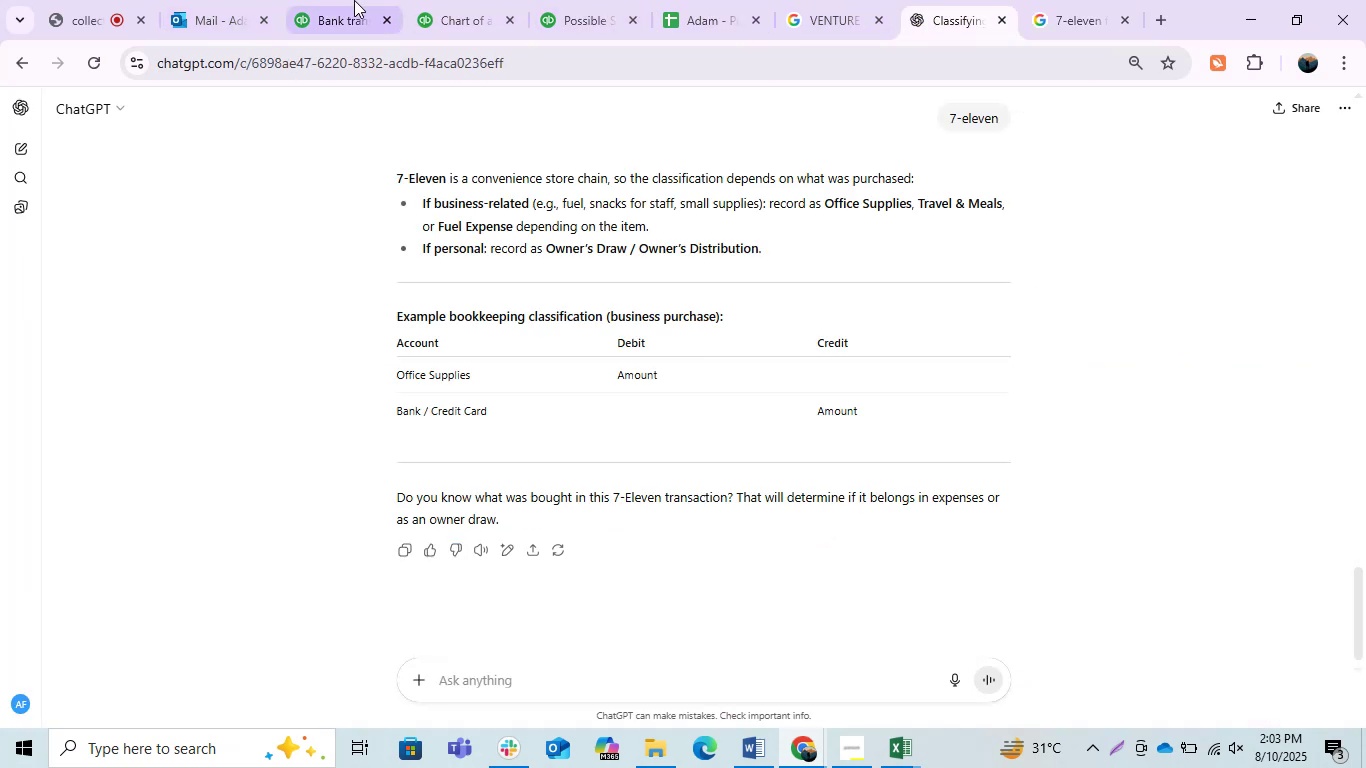 
left_click([354, 0])
 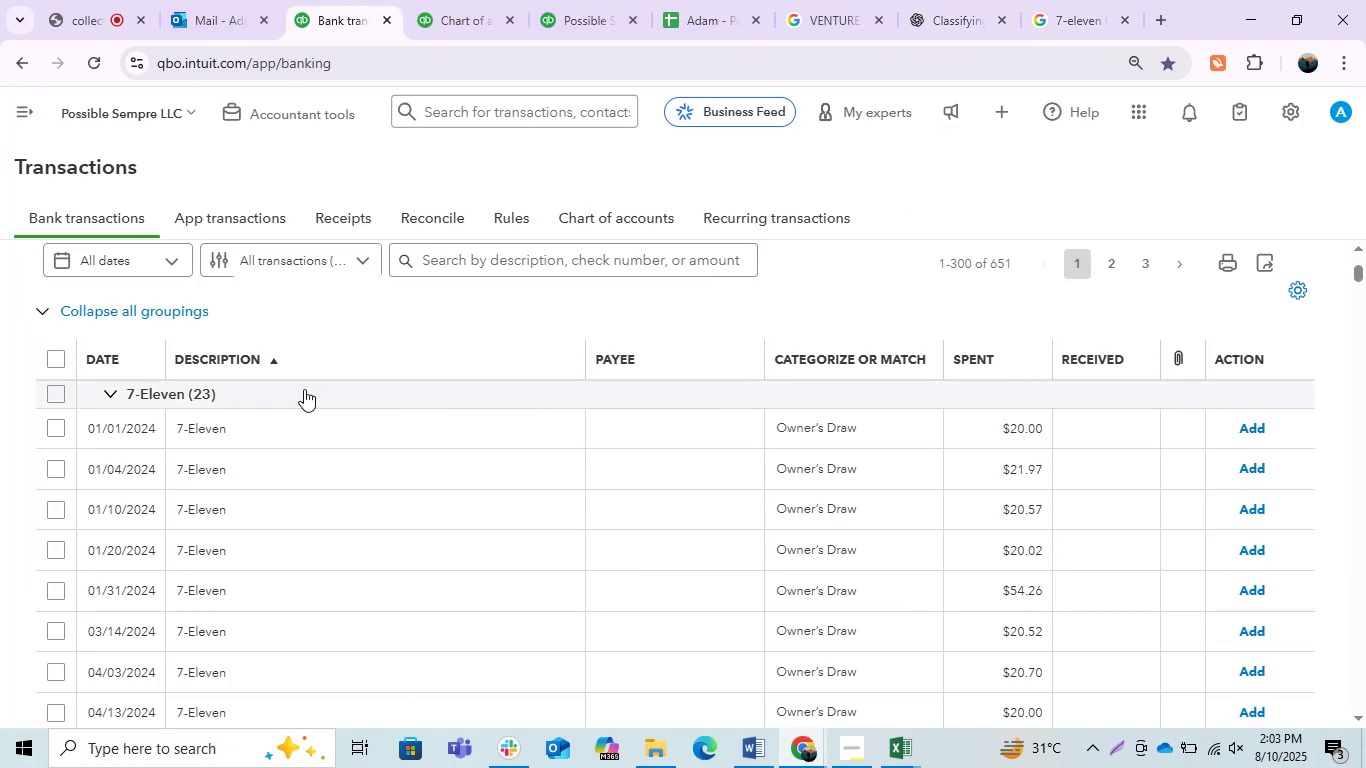 
left_click([321, 433])
 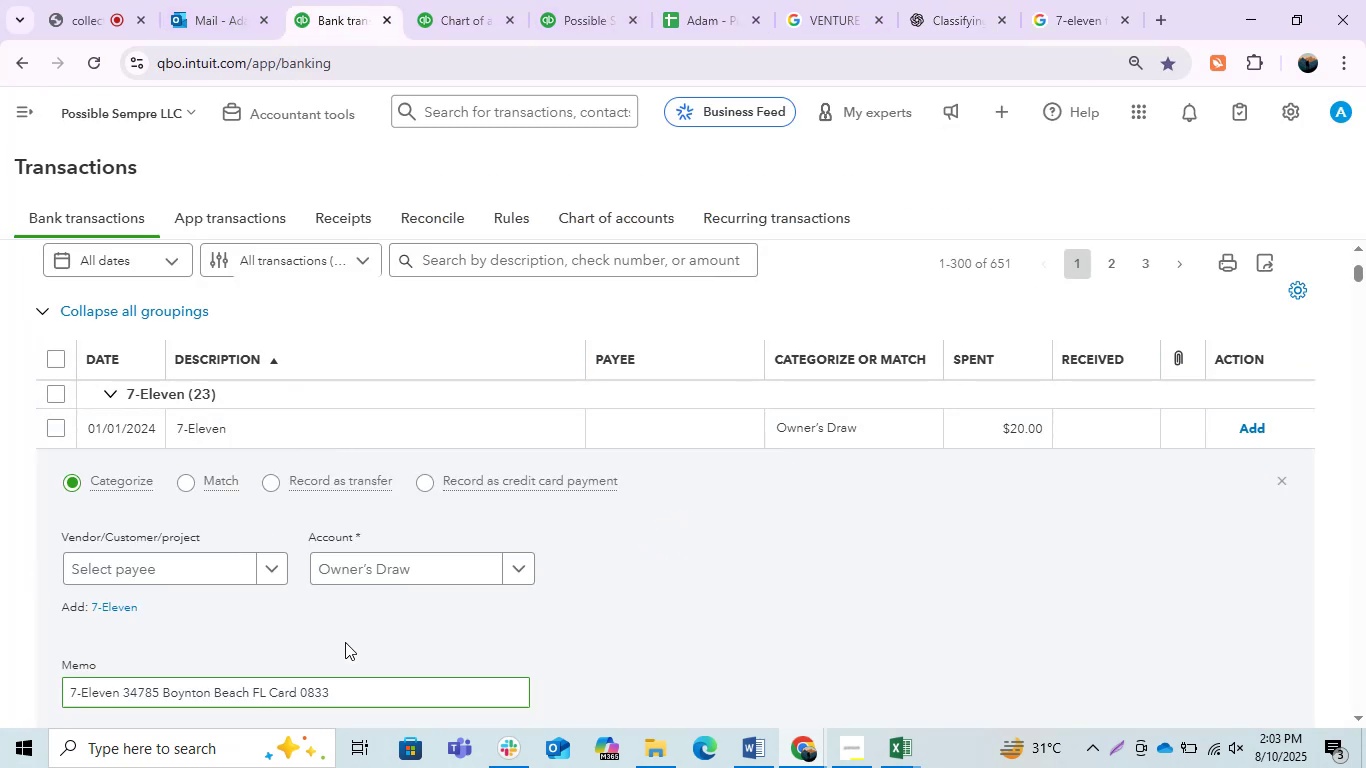 
left_click_drag(start_coordinate=[373, 697], to_coordinate=[8, 672])
 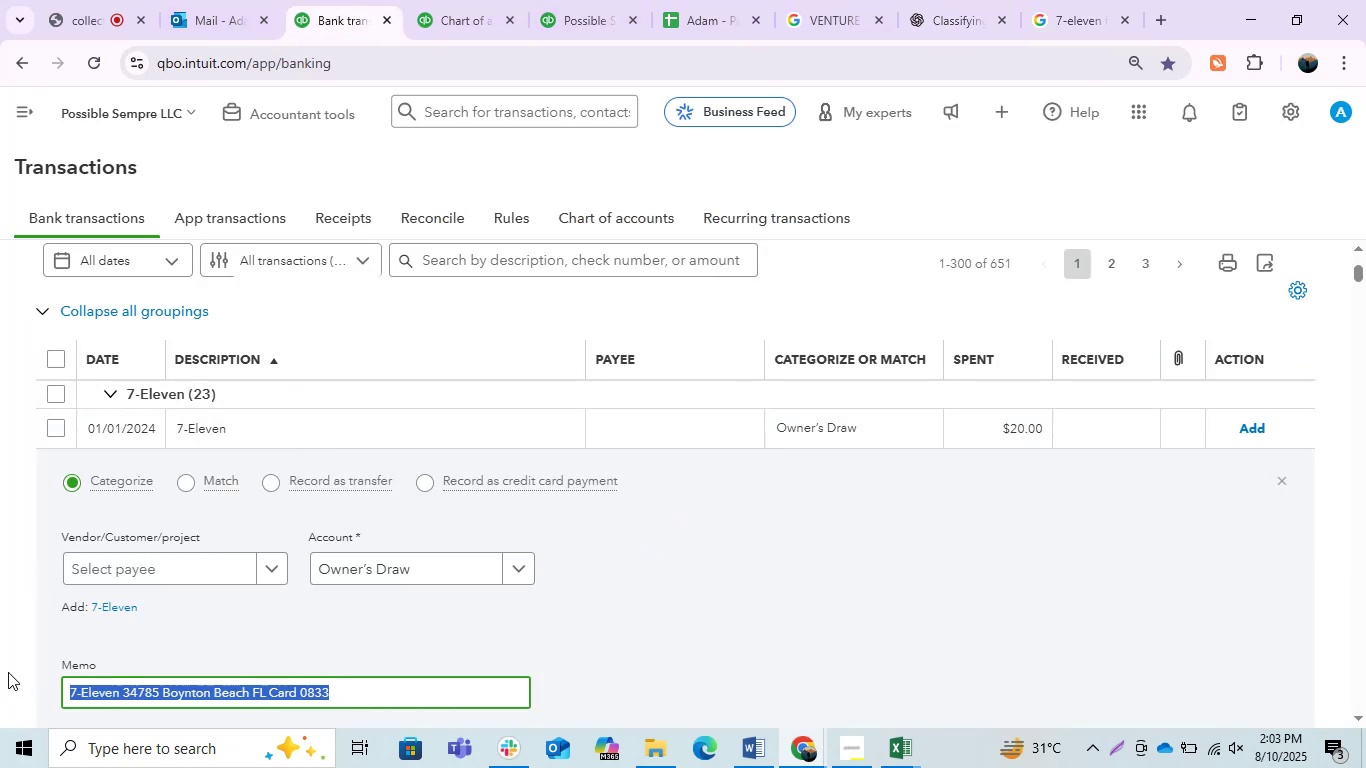 
key(Control+C)
 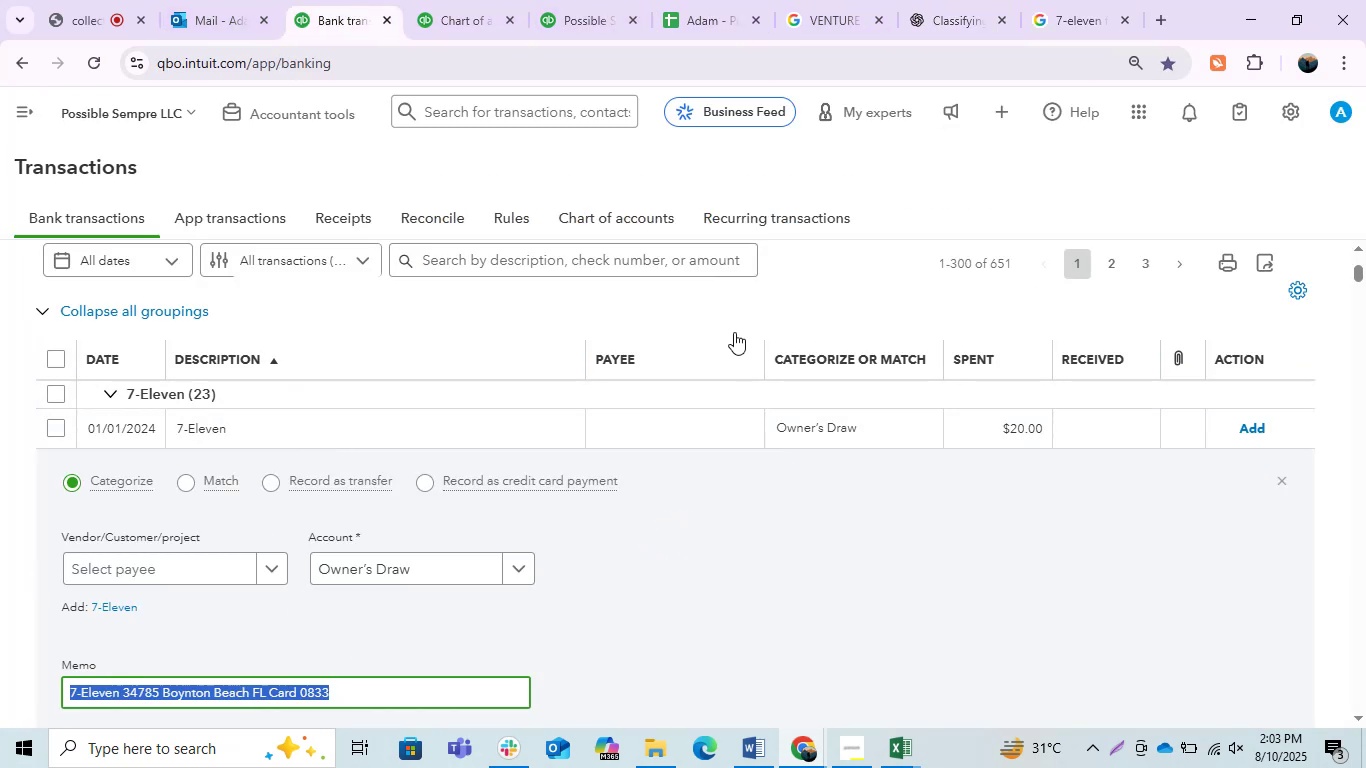 
key(Control+C)
 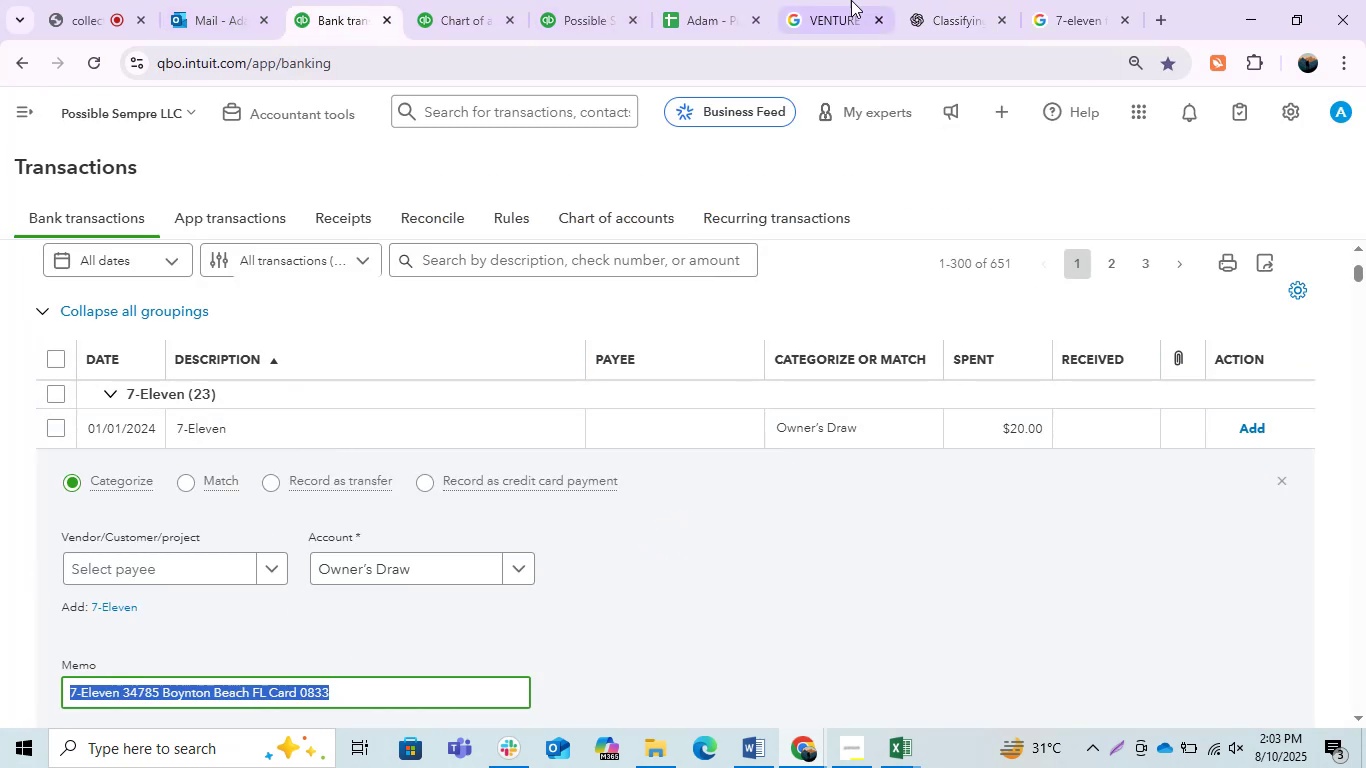 
key(Control+C)
 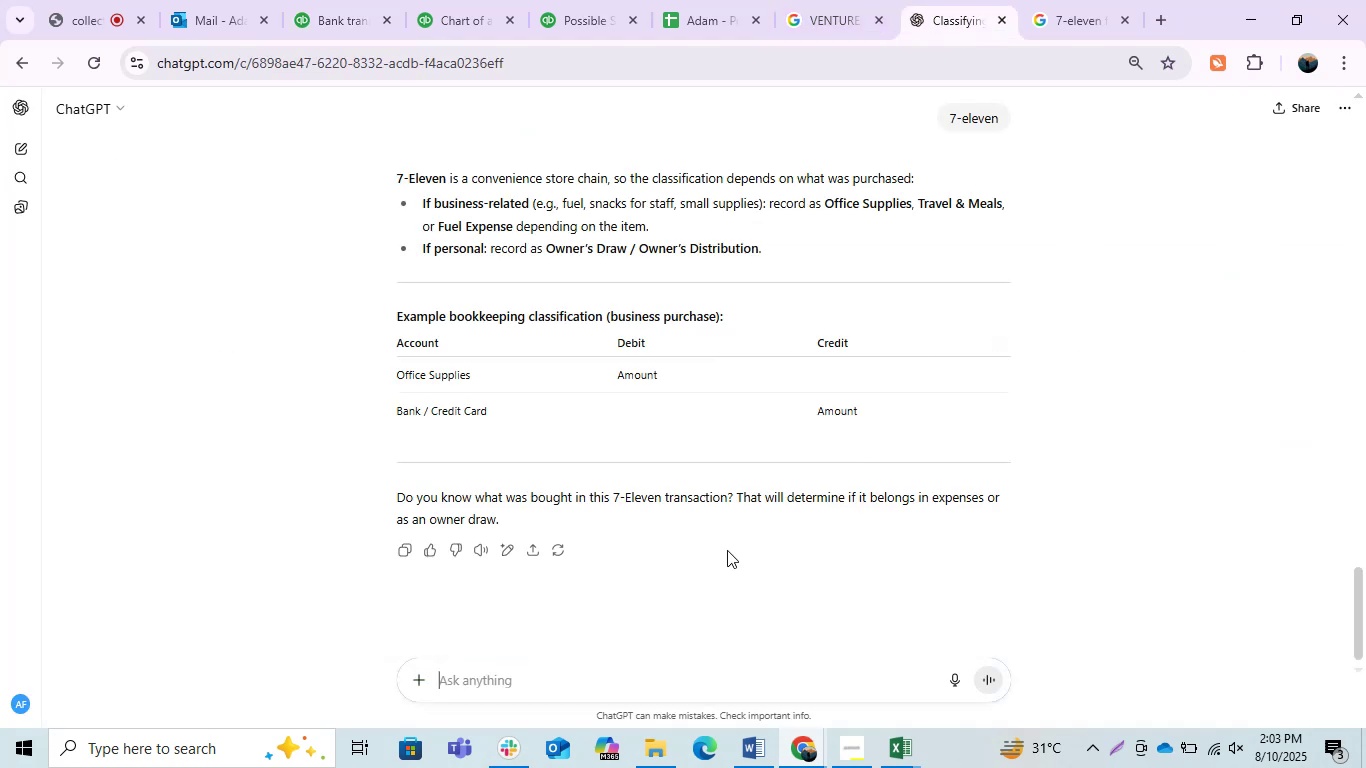 
key(Control+ControlLeft)
 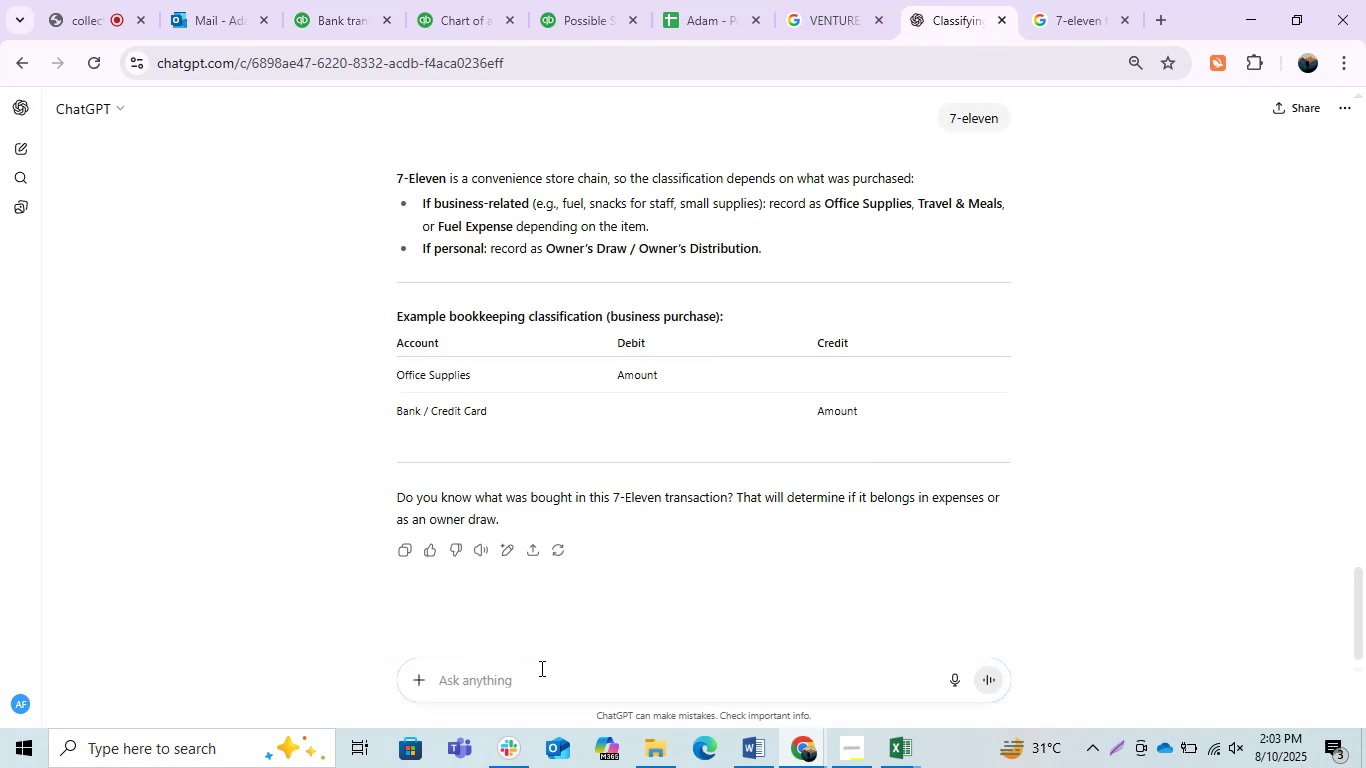 
key(Control+V)
 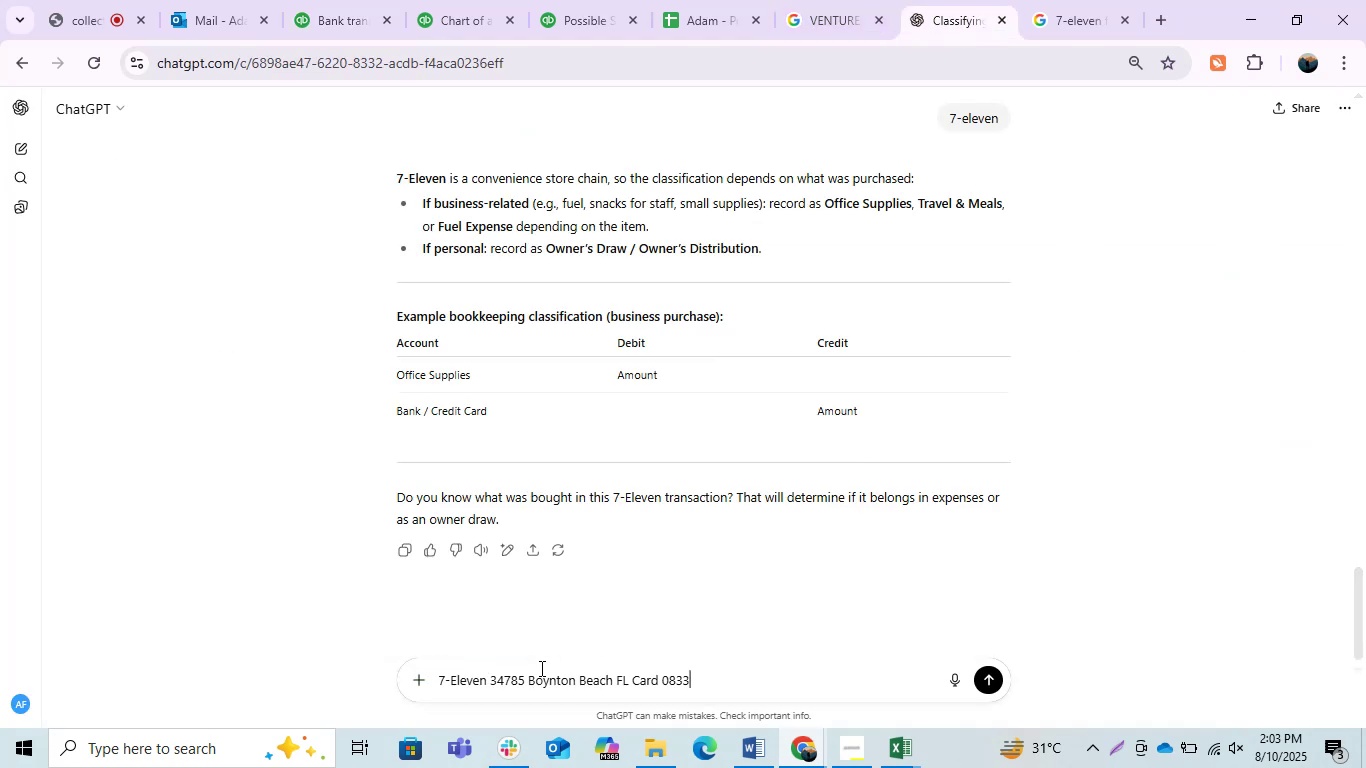 
key(Enter)
 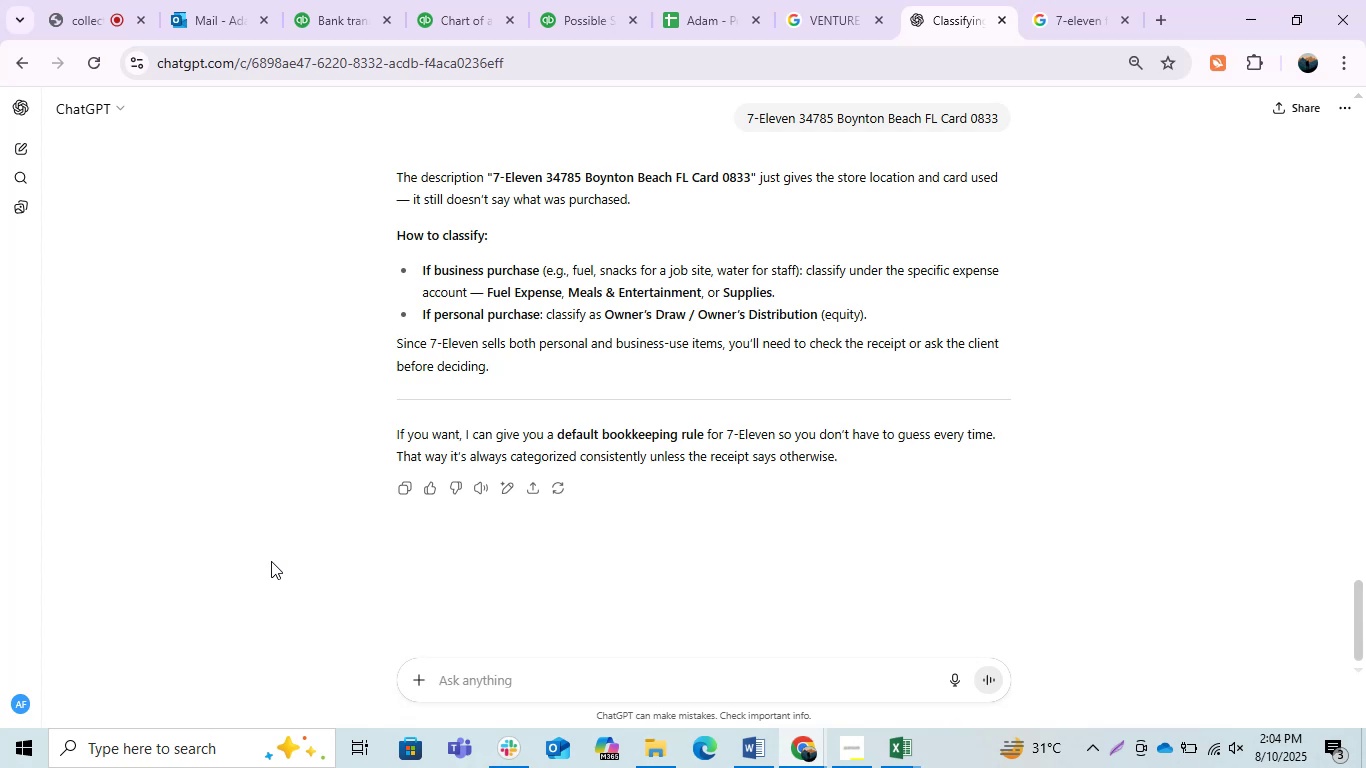 
wait(49.26)
 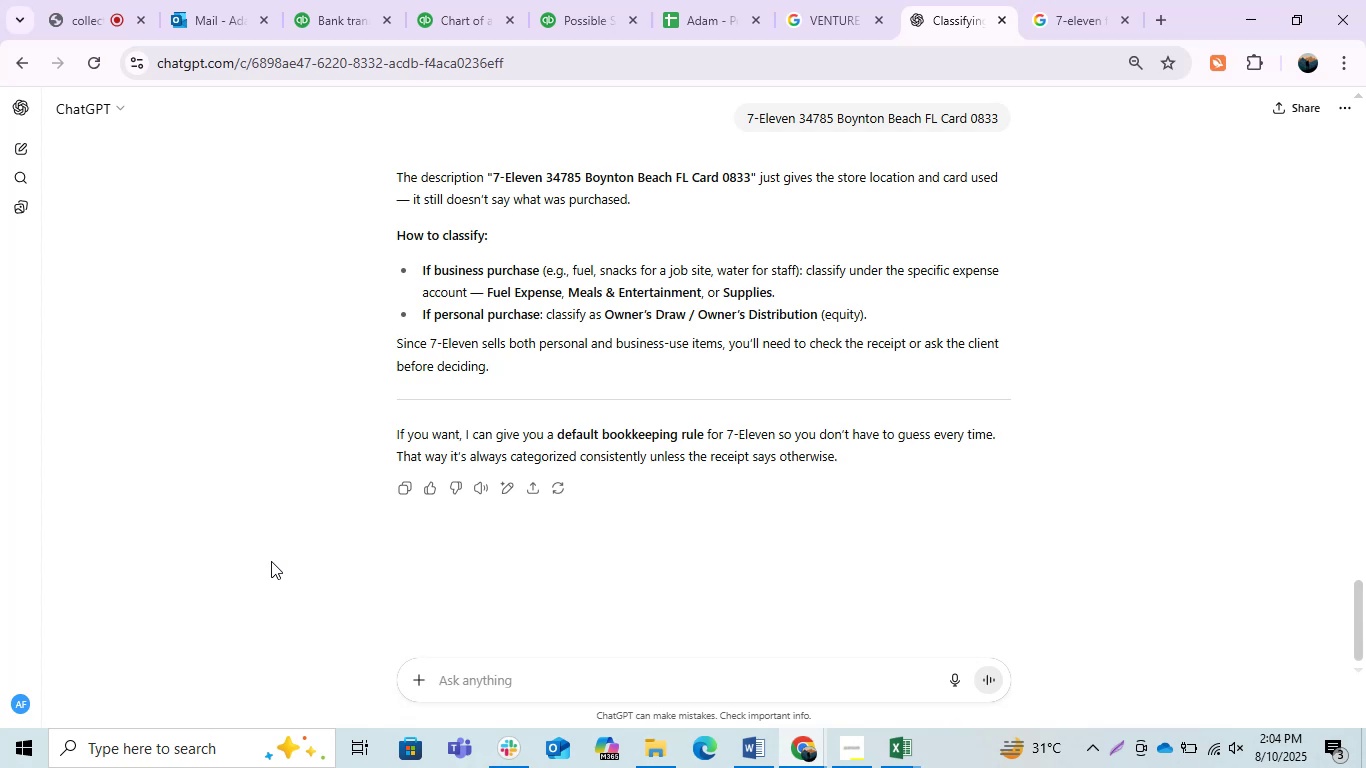 
left_click([673, 387])
 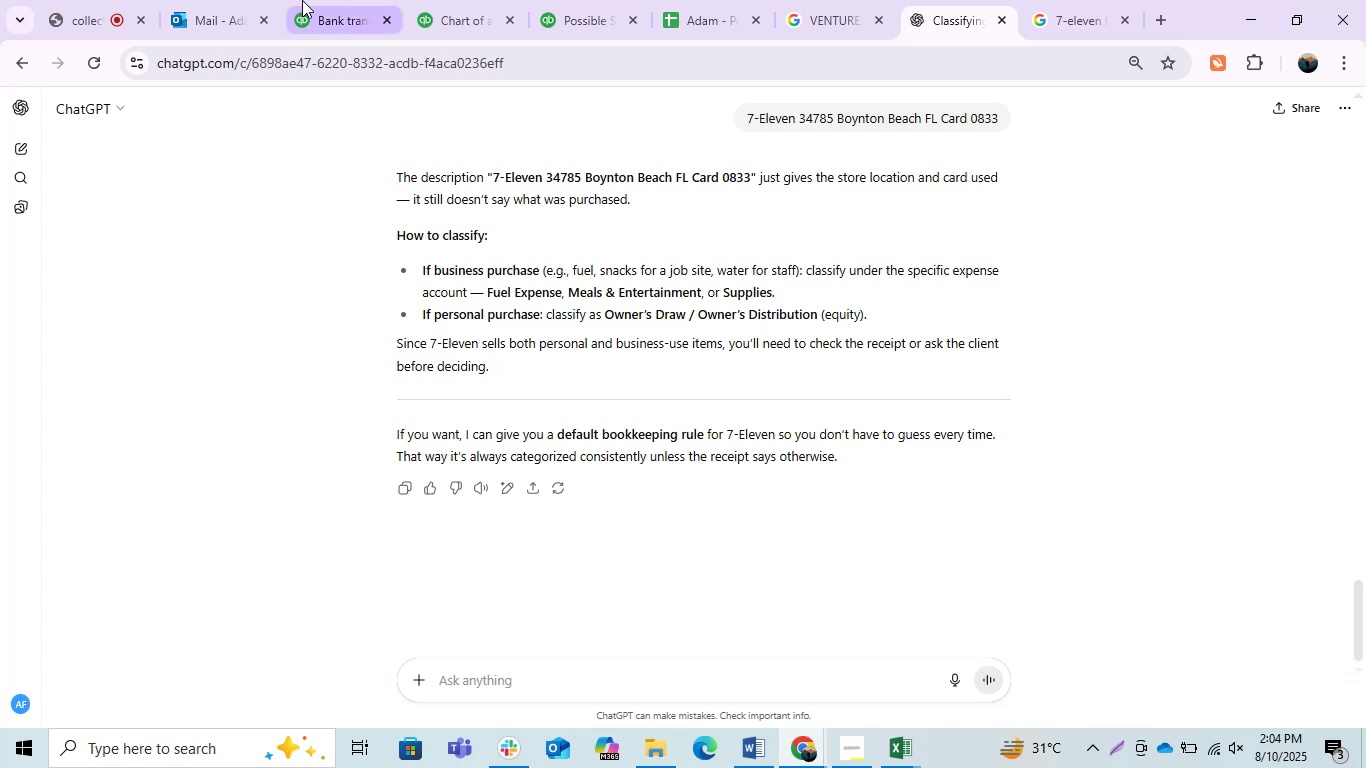 
wait(12.14)
 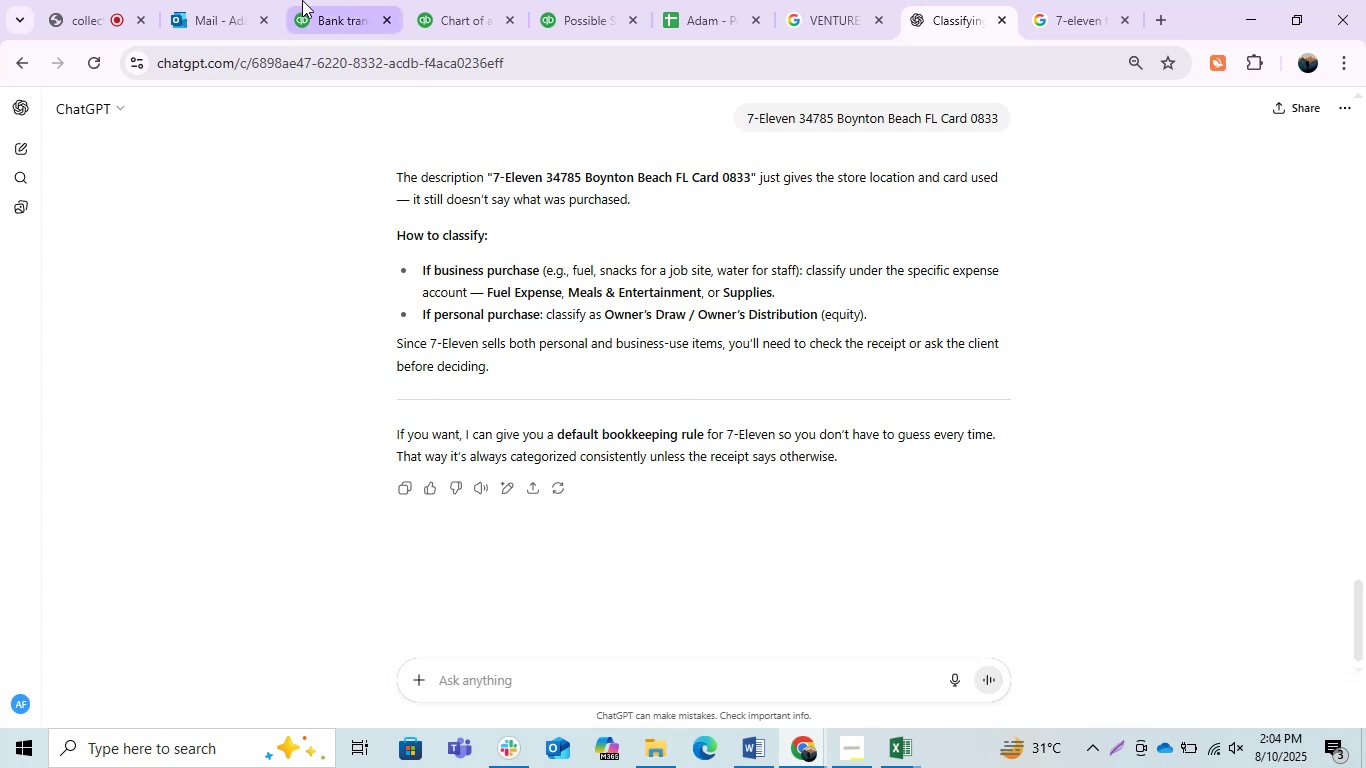 
left_click([308, 0])
 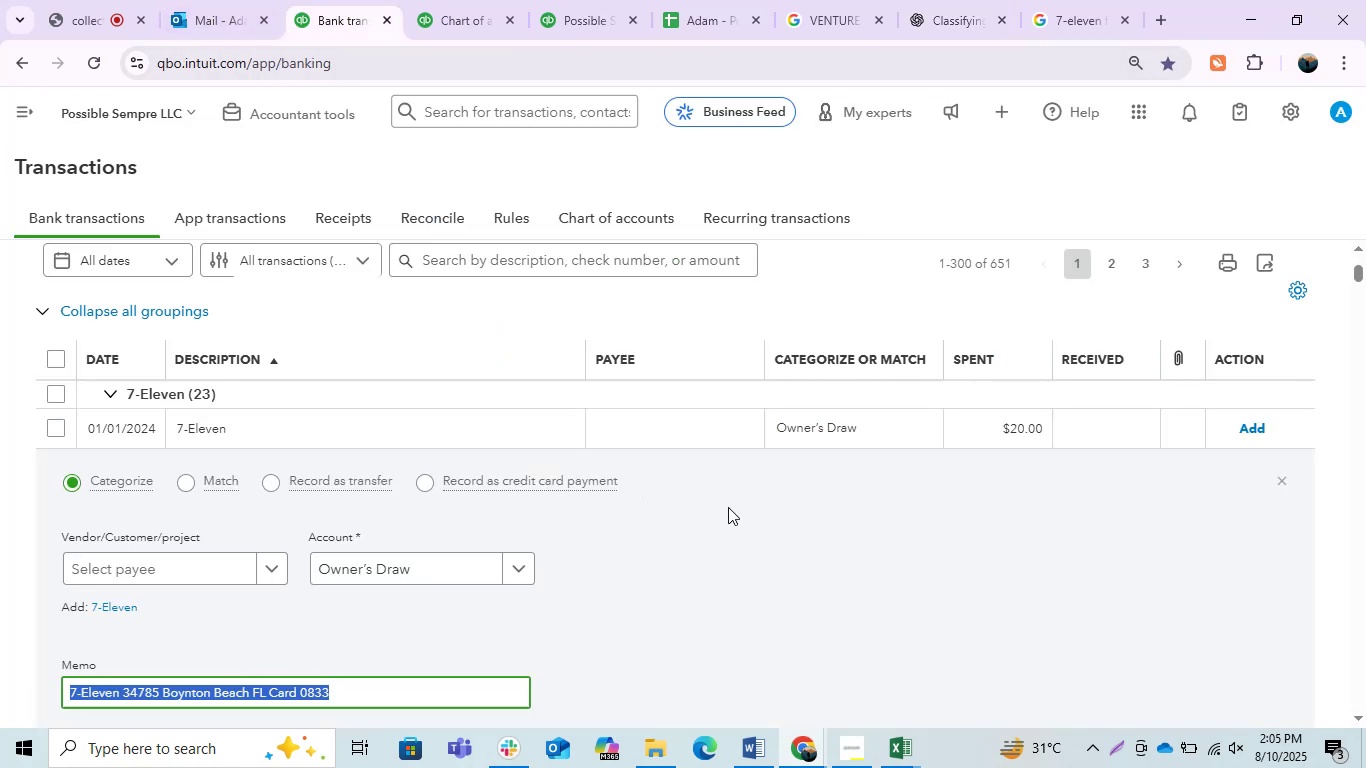 
scroll: coordinate [691, 506], scroll_direction: down, amount: 2.0
 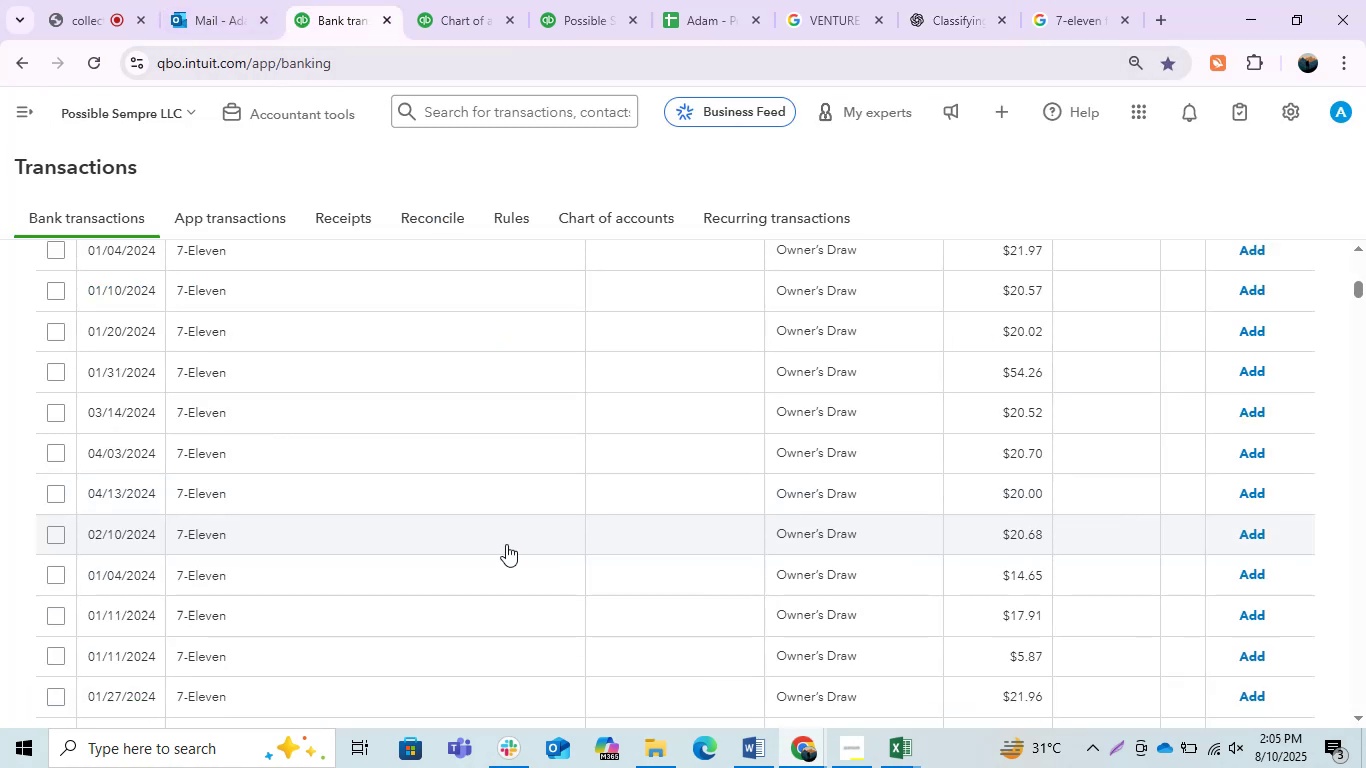 
scroll: coordinate [505, 544], scroll_direction: up, amount: 3.0
 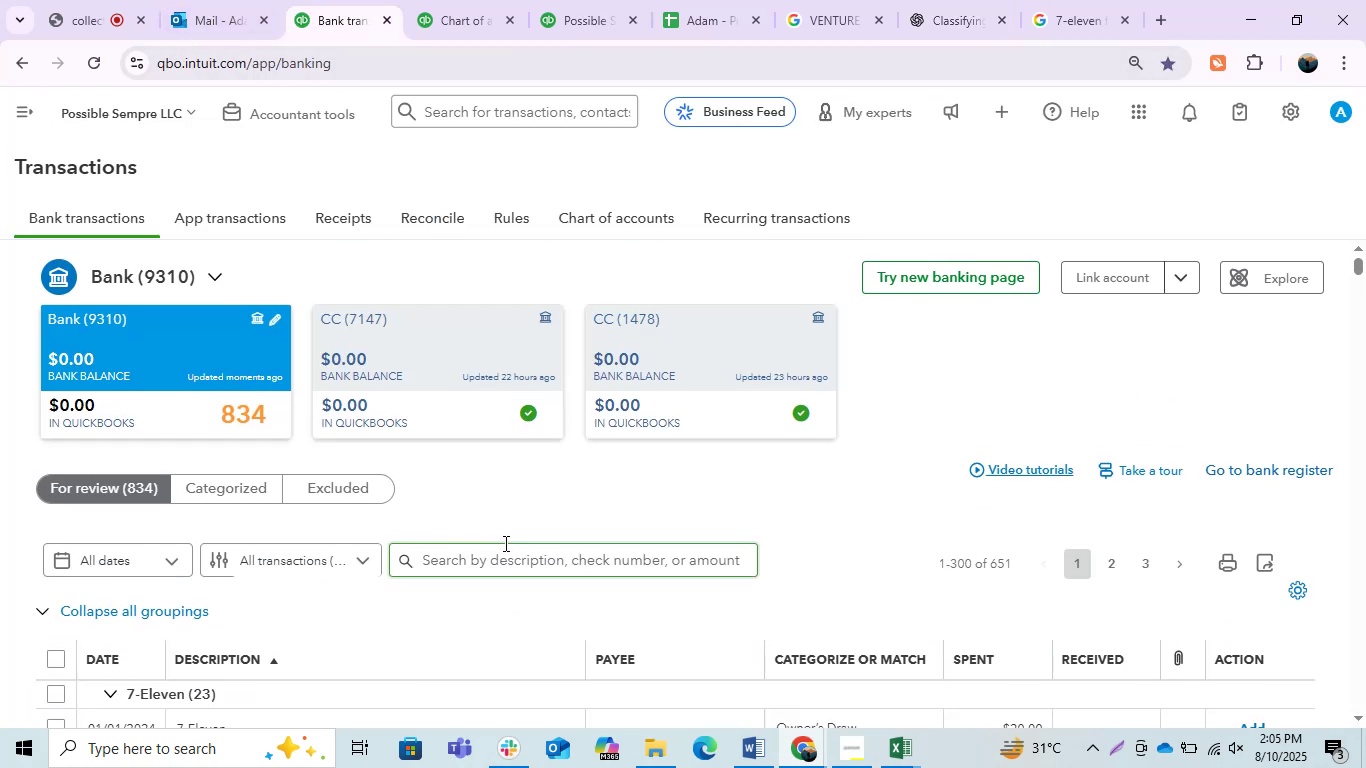 
scroll: coordinate [504, 541], scroll_direction: down, amount: 2.0
 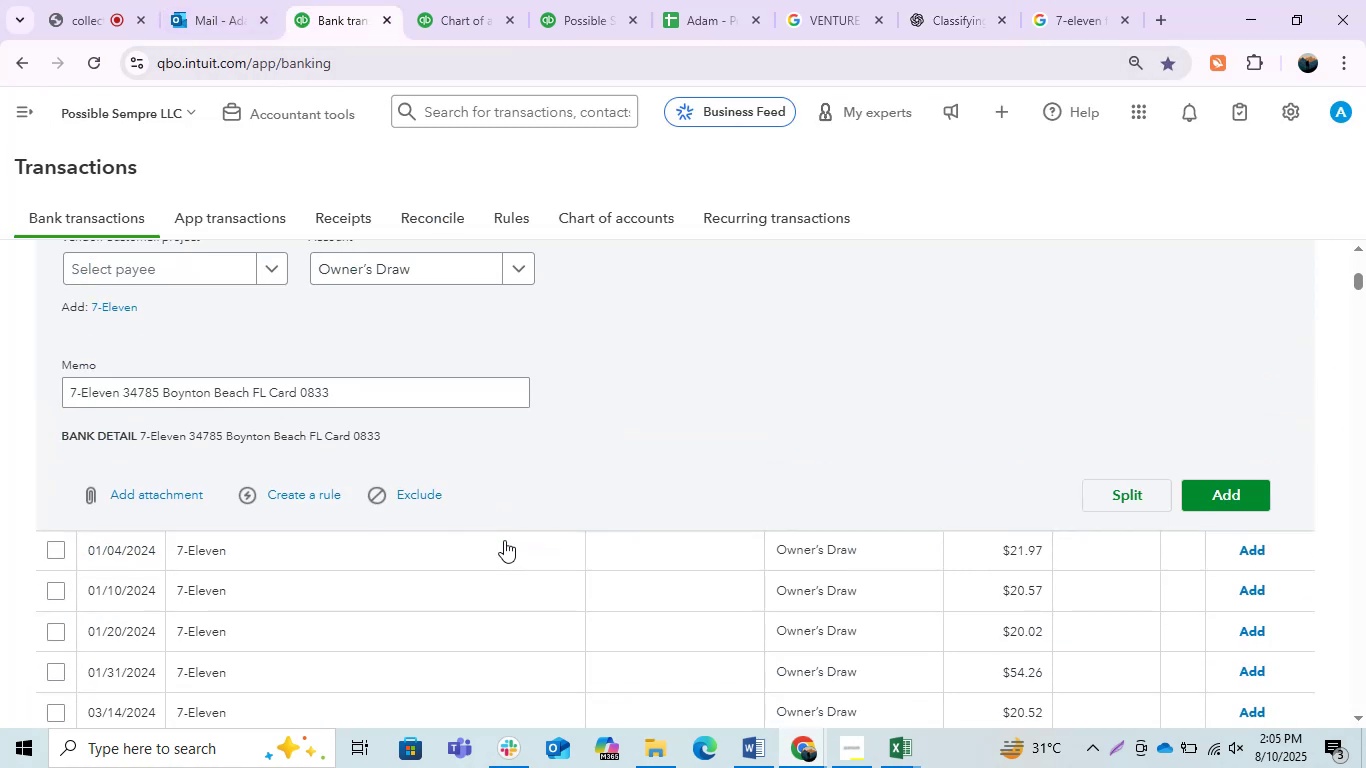 
scroll: coordinate [504, 540], scroll_direction: up, amount: 1.0
 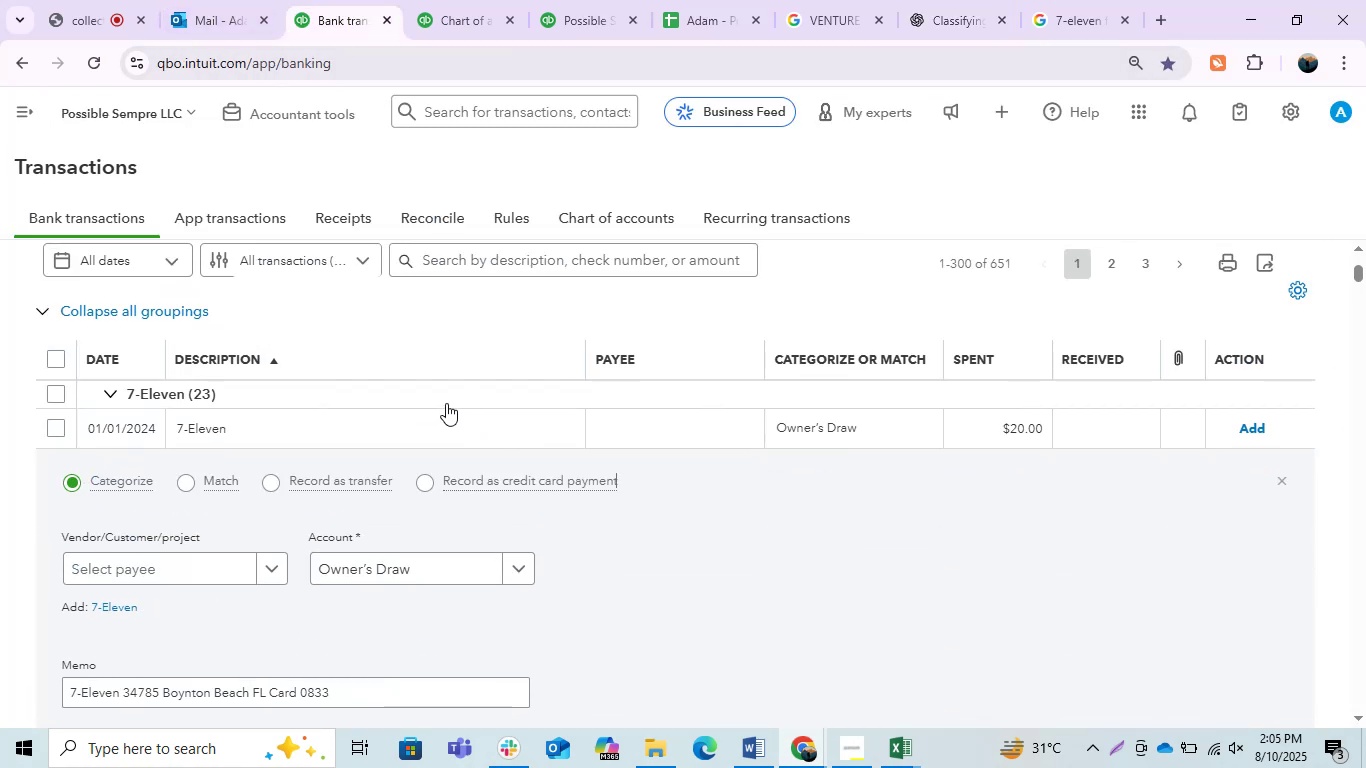 
left_click([426, 429])
 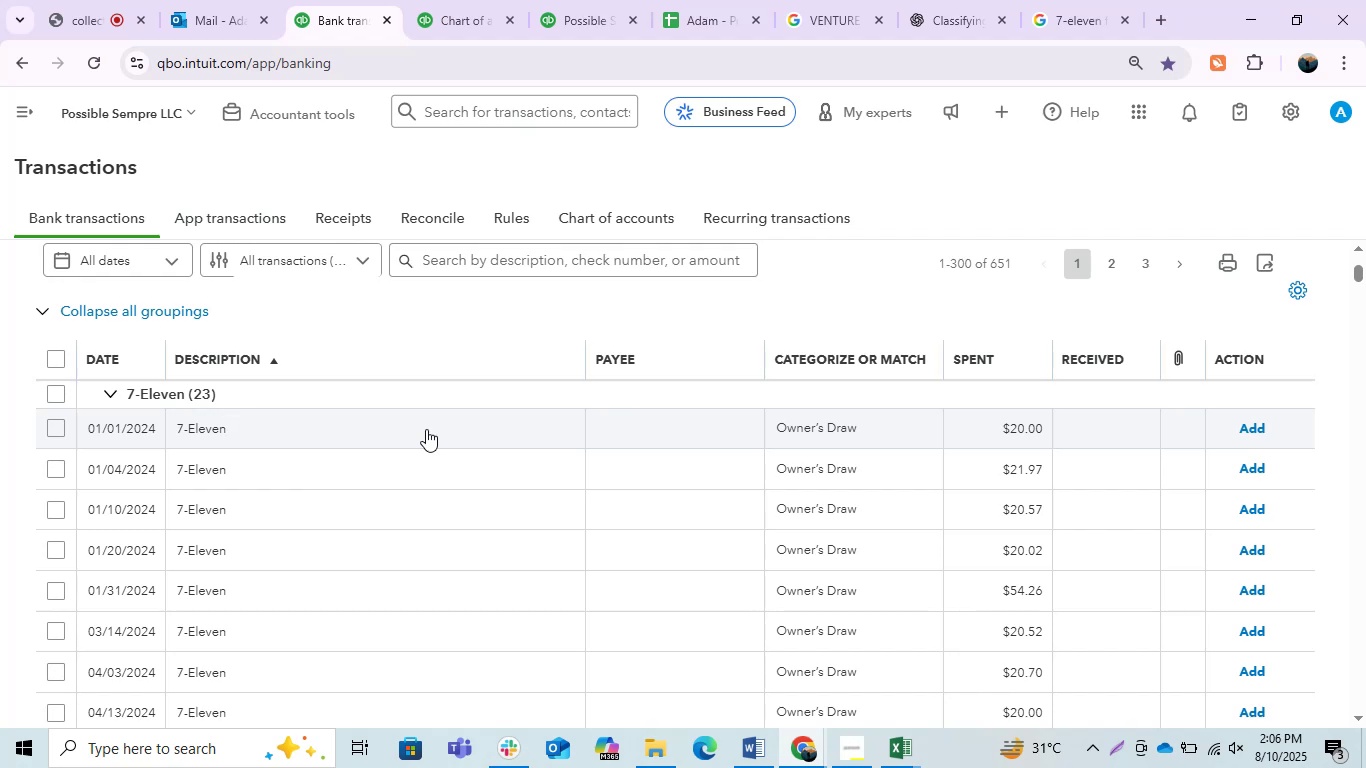 
wait(59.33)
 